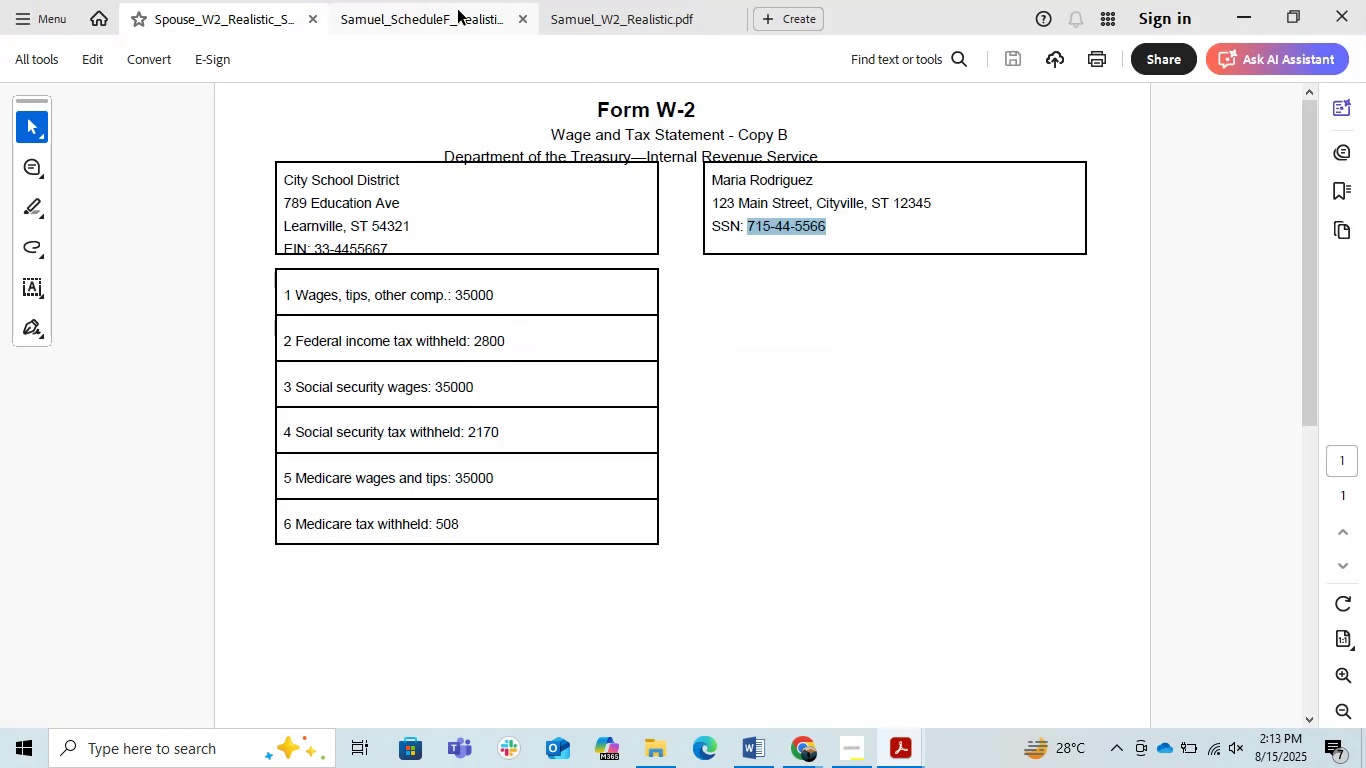 
left_click([458, 10])
 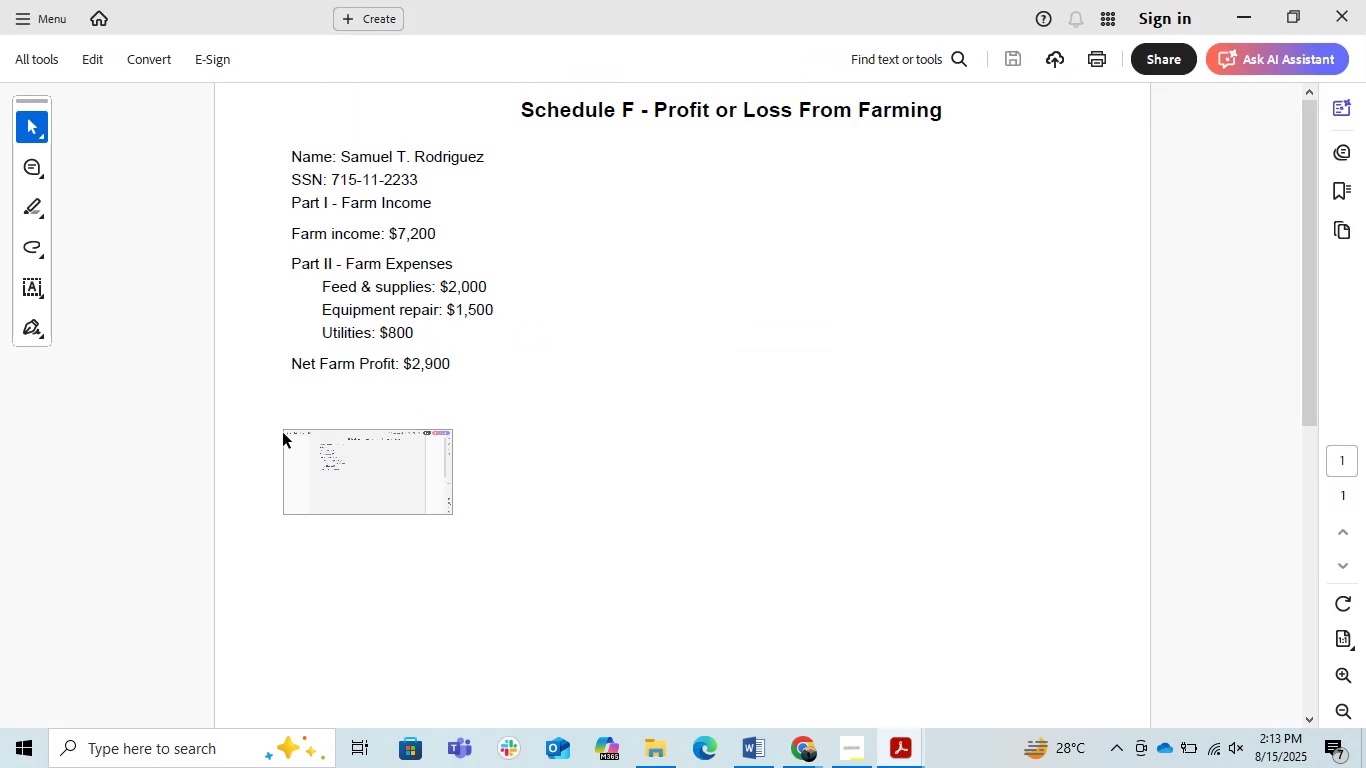 
wait(7.7)
 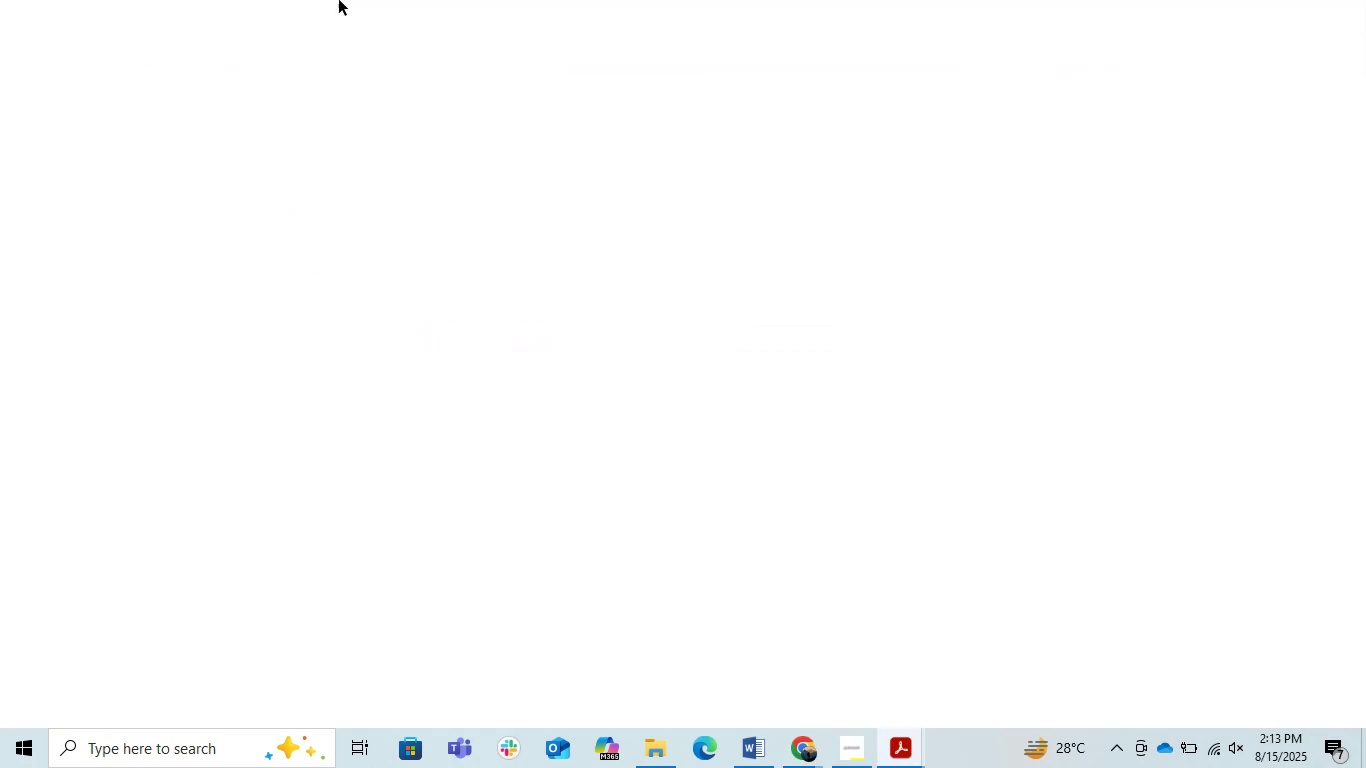 
left_click([1348, 28])
 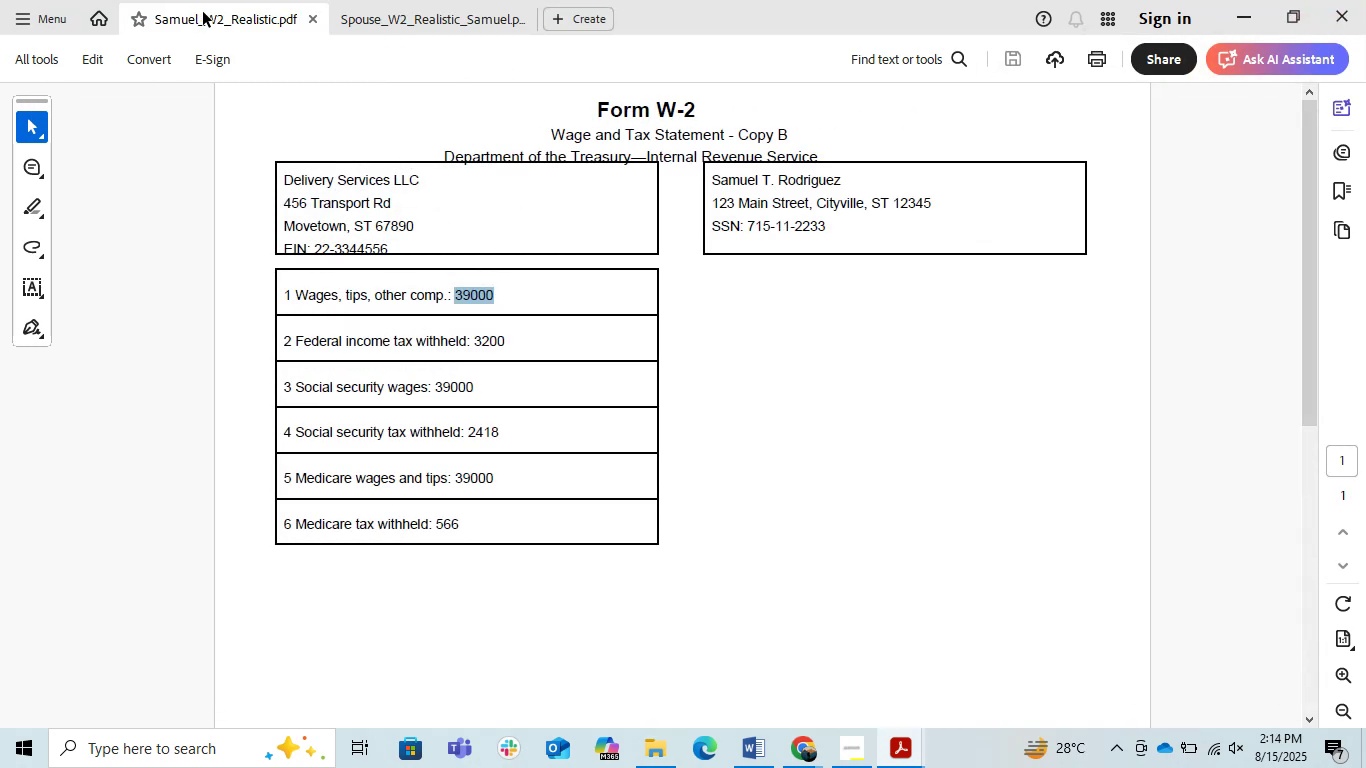 
wait(7.57)
 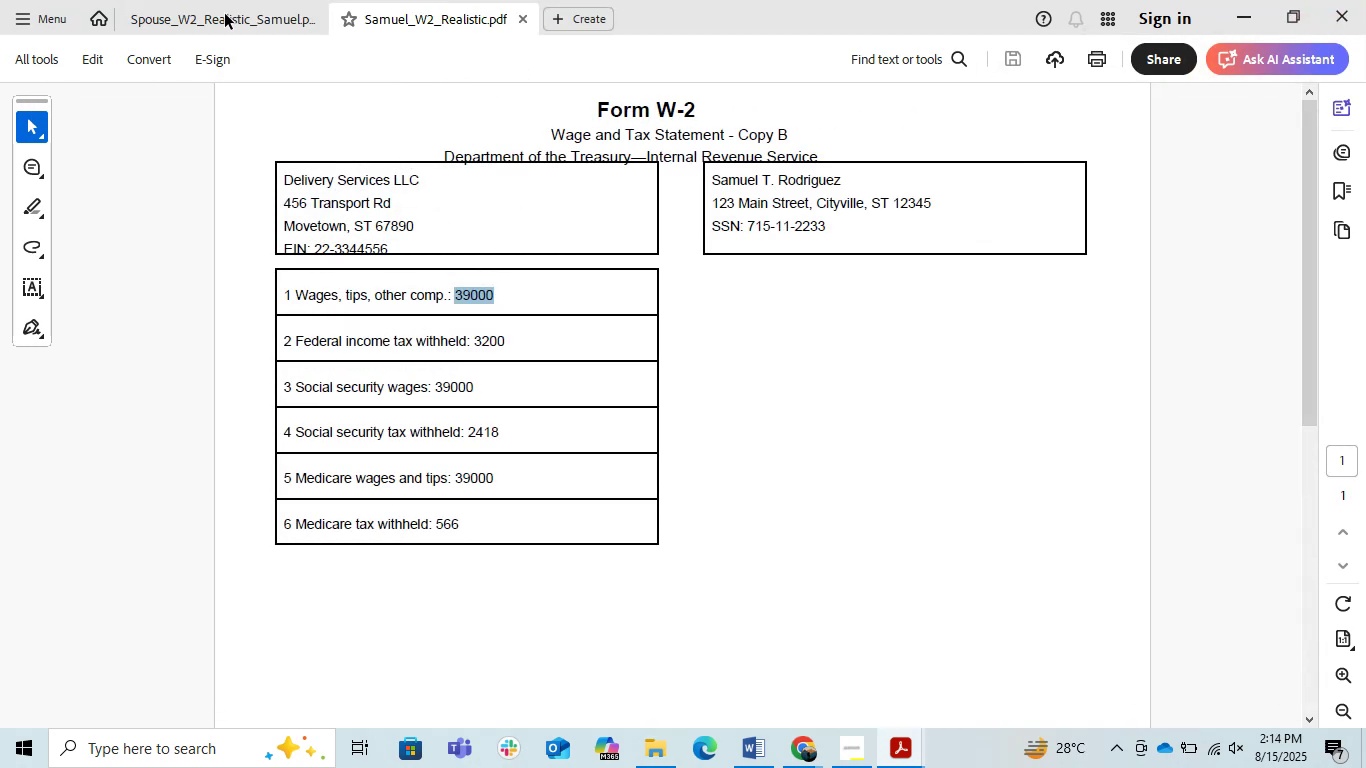 
left_click([1353, 0])
 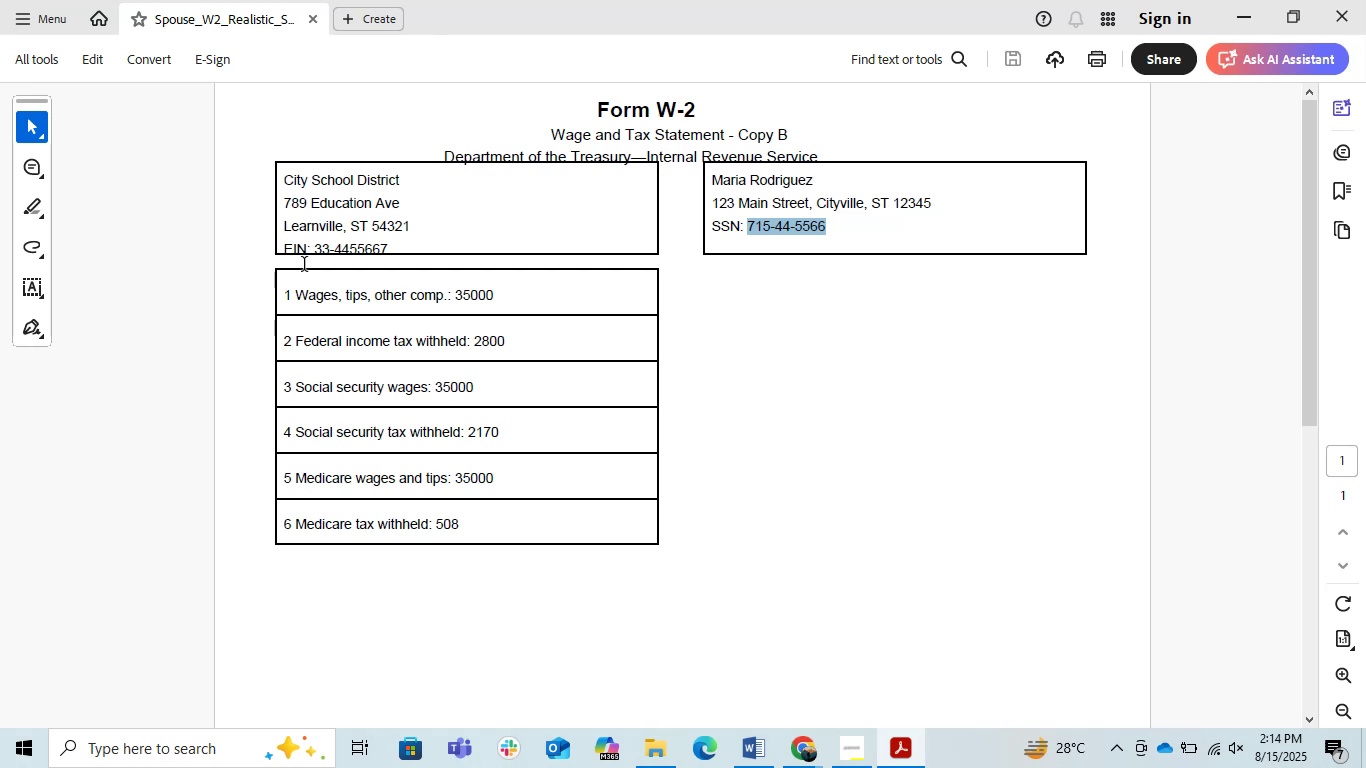 
left_click([906, 429])
 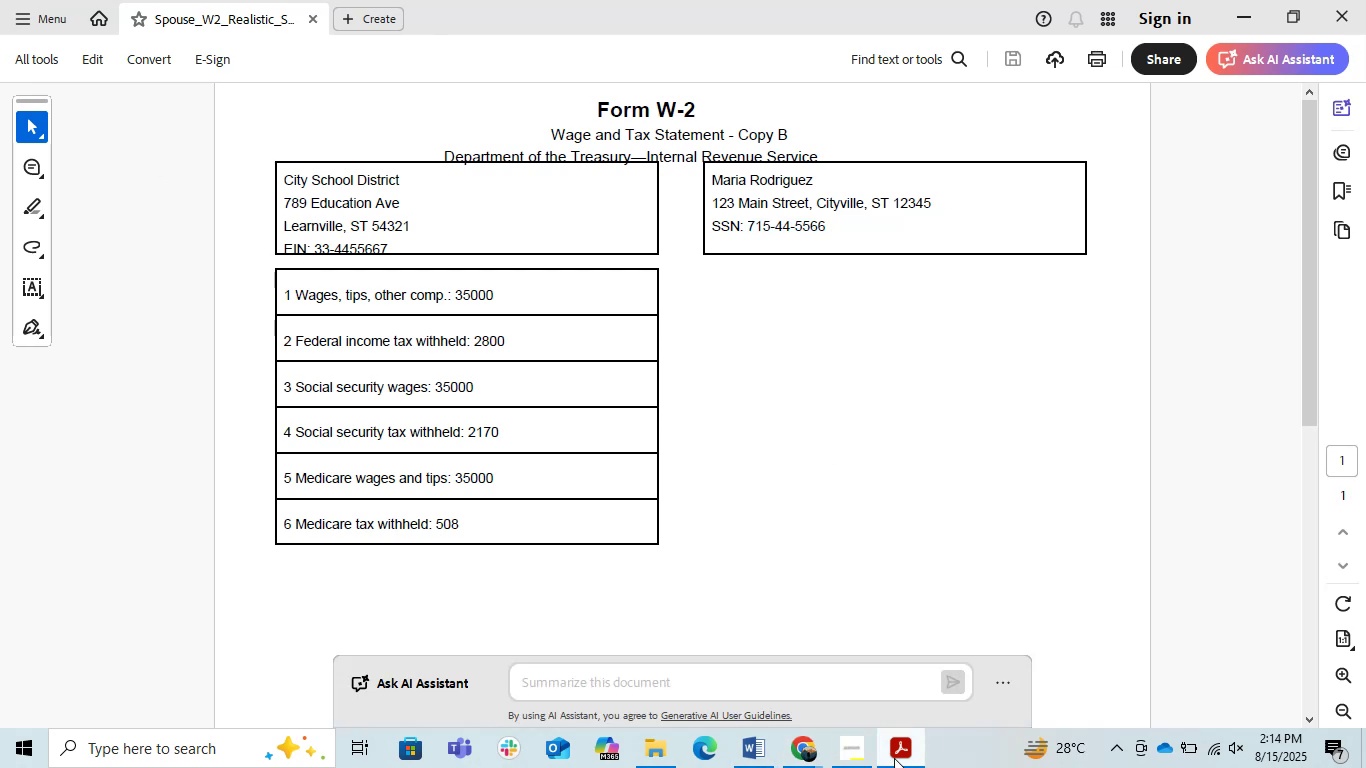 
left_click([667, 767])
 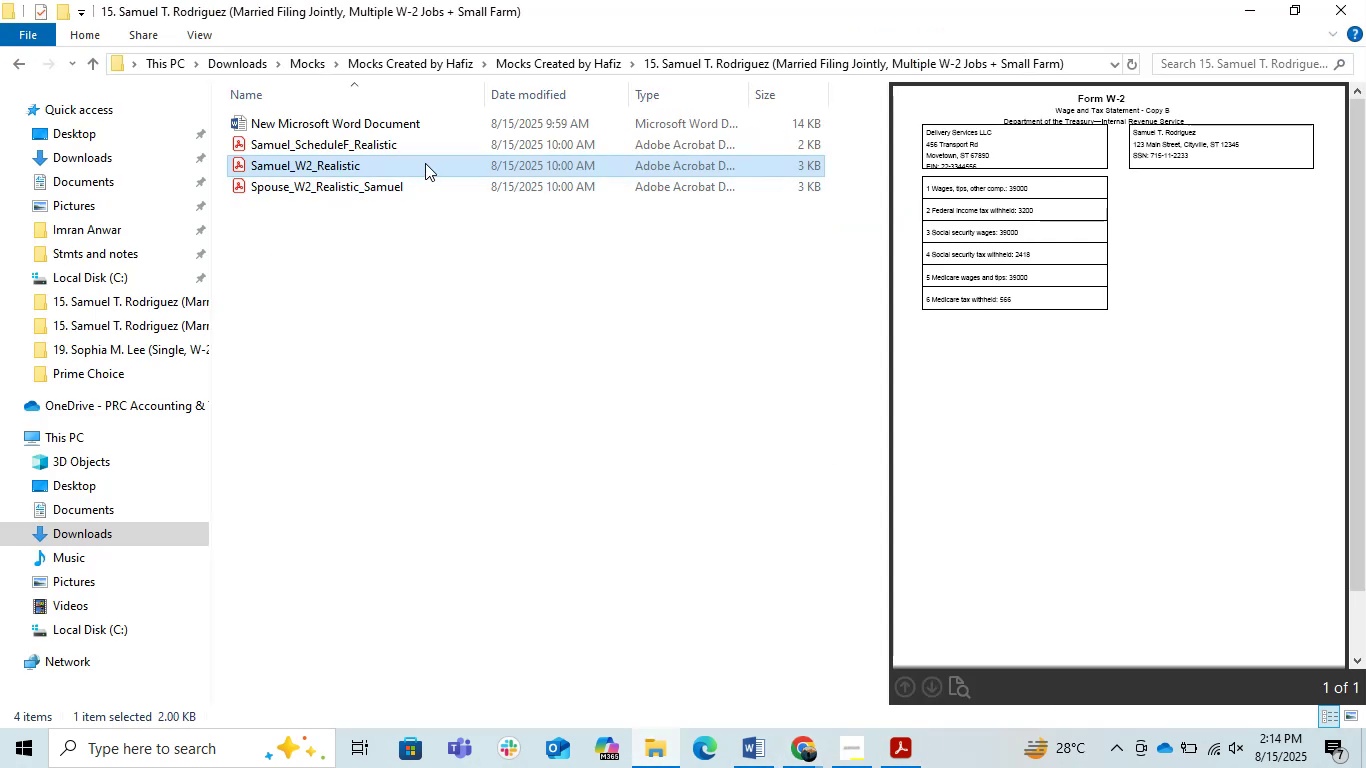 
double_click([424, 161])
 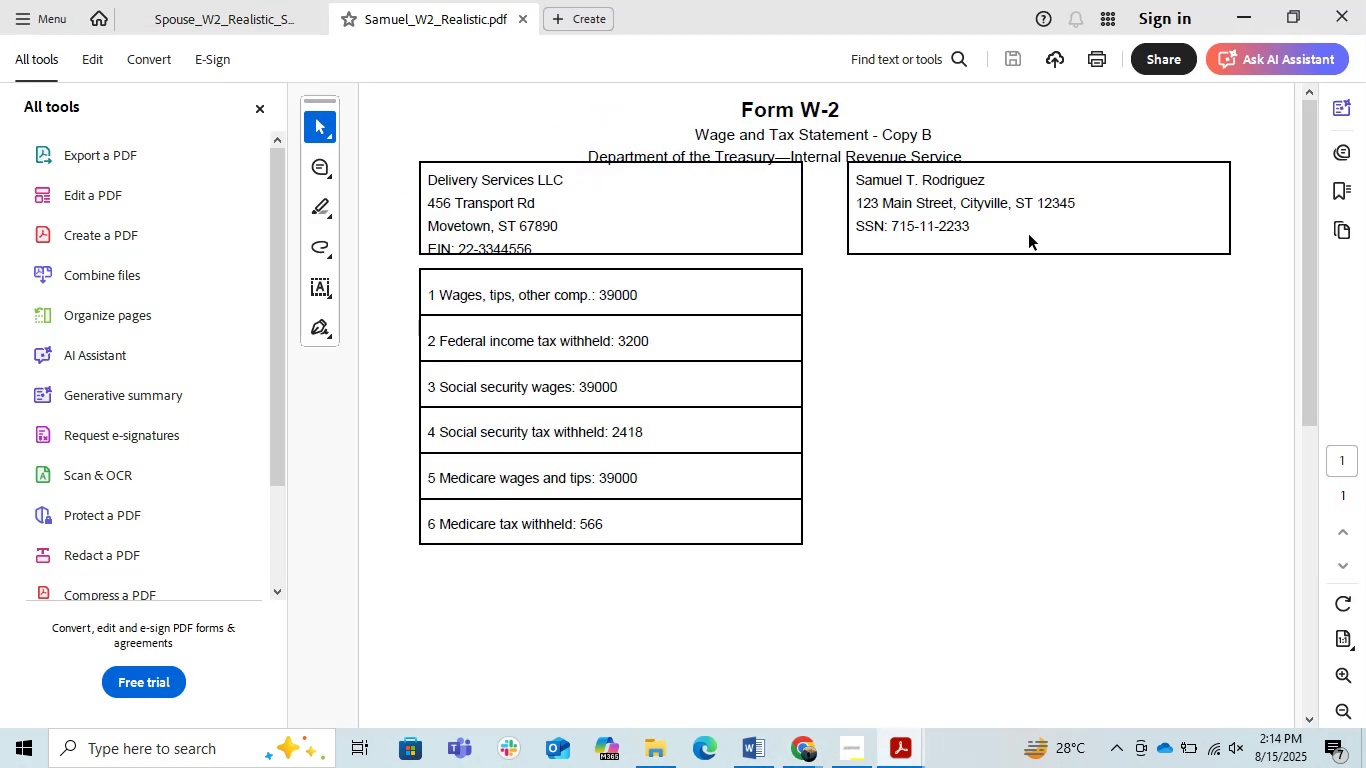 
left_click([949, 232])
 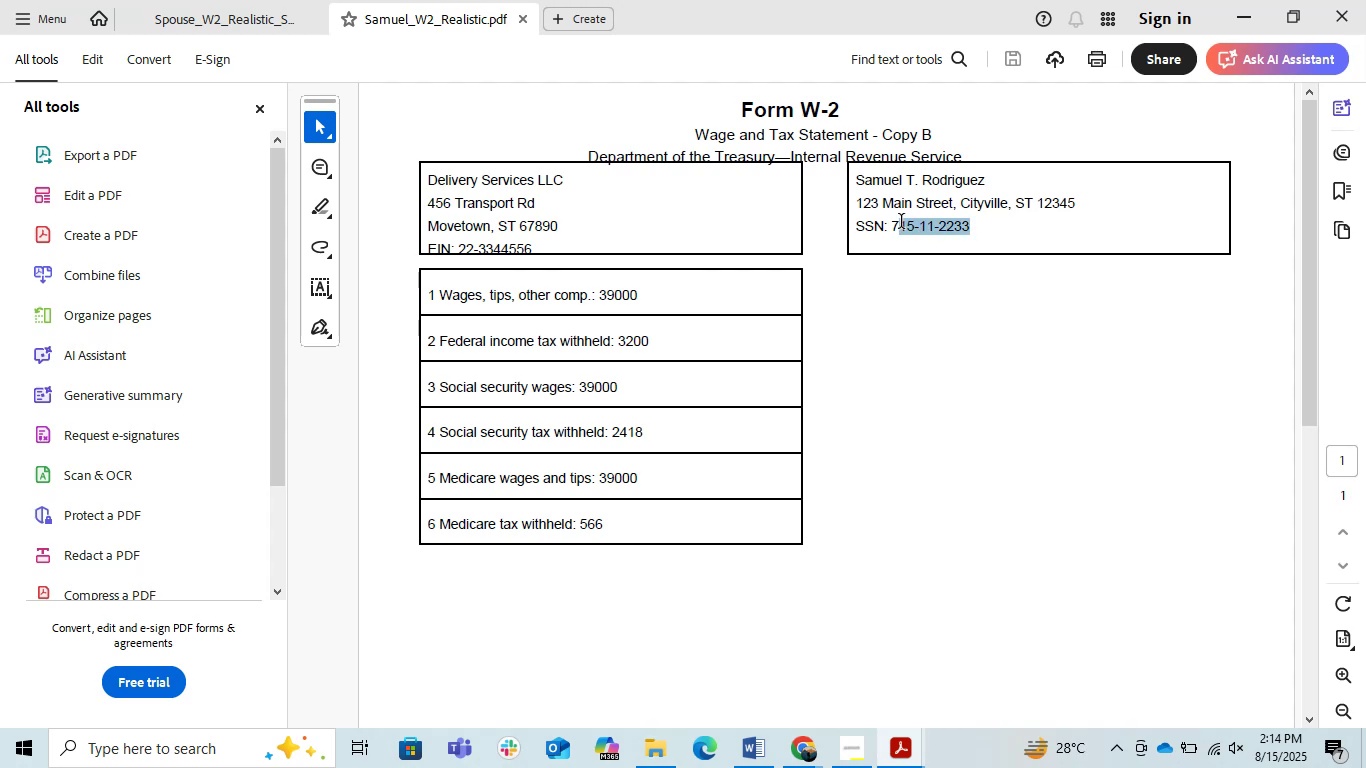 
wait(5.27)
 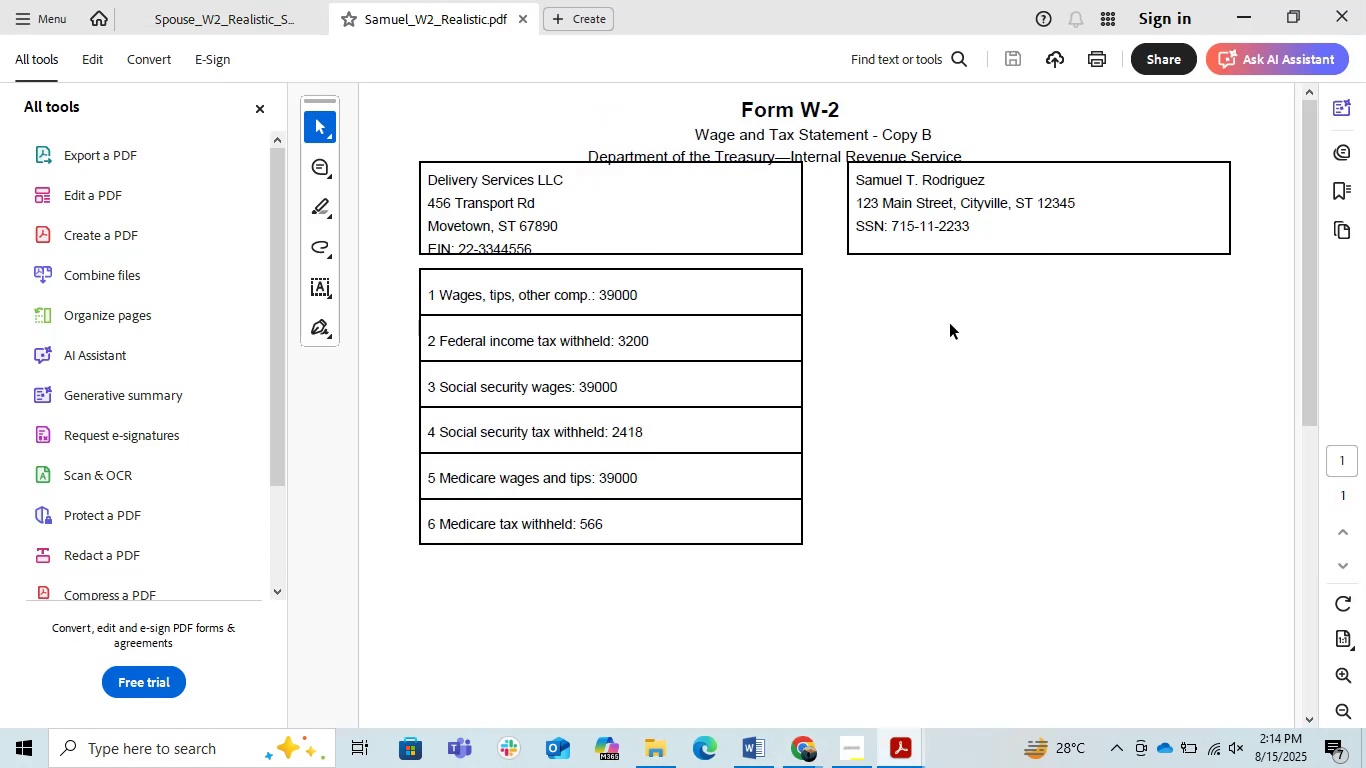 
key(Control+C)
 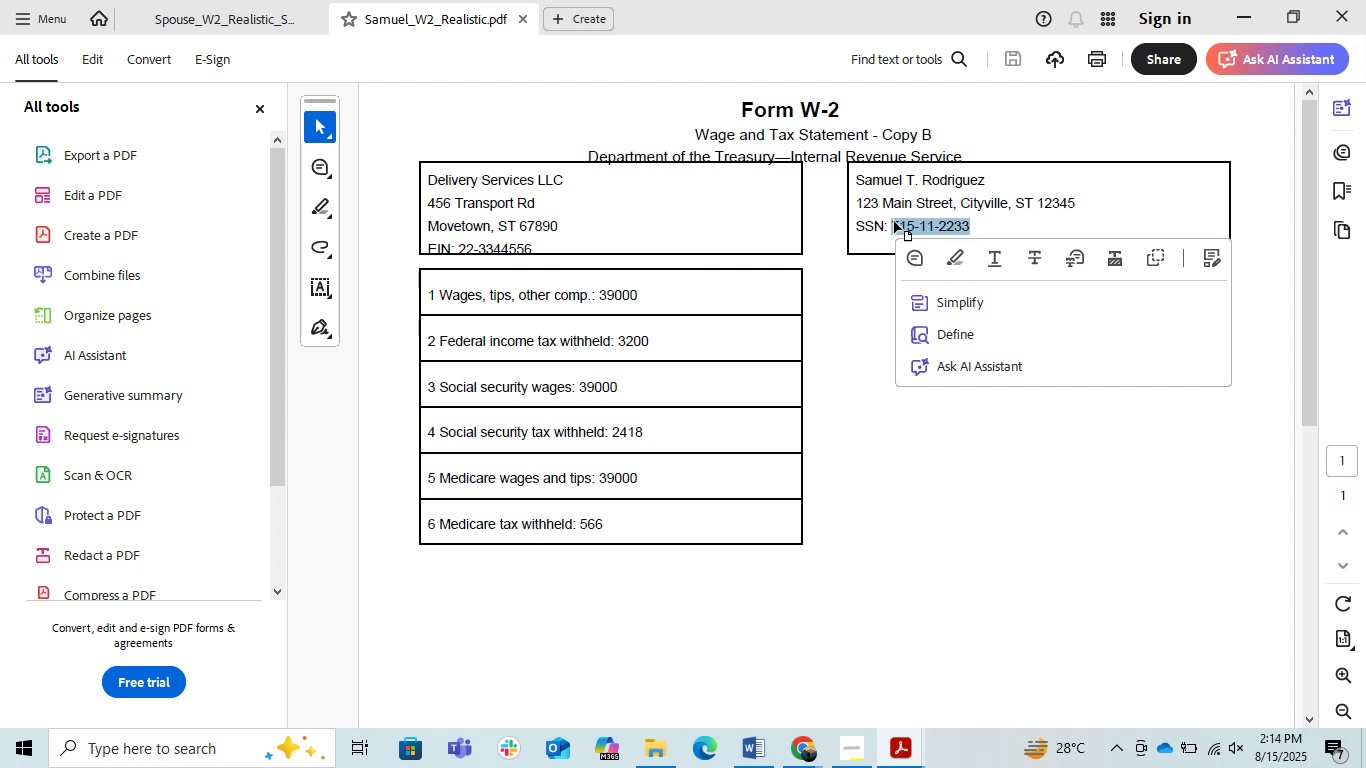 
key(Control+C)
 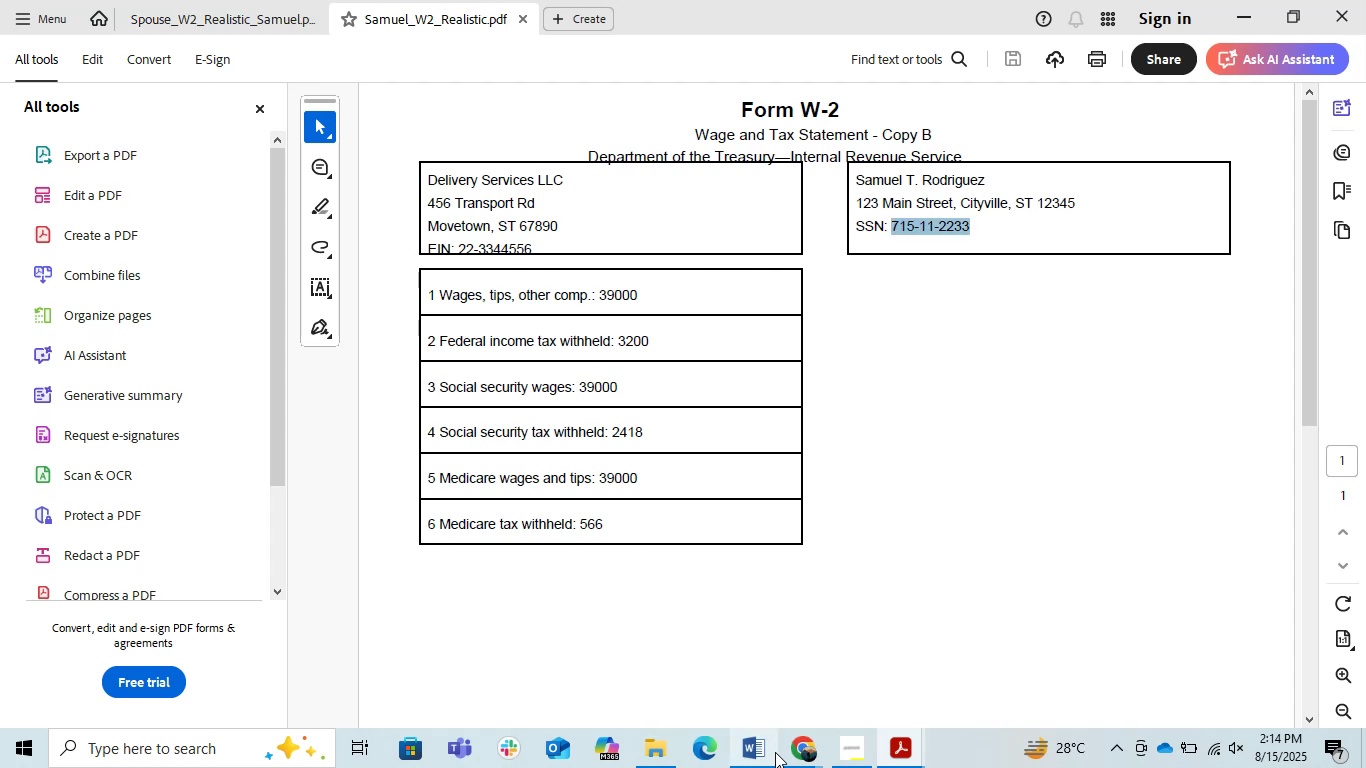 
left_click([796, 746])
 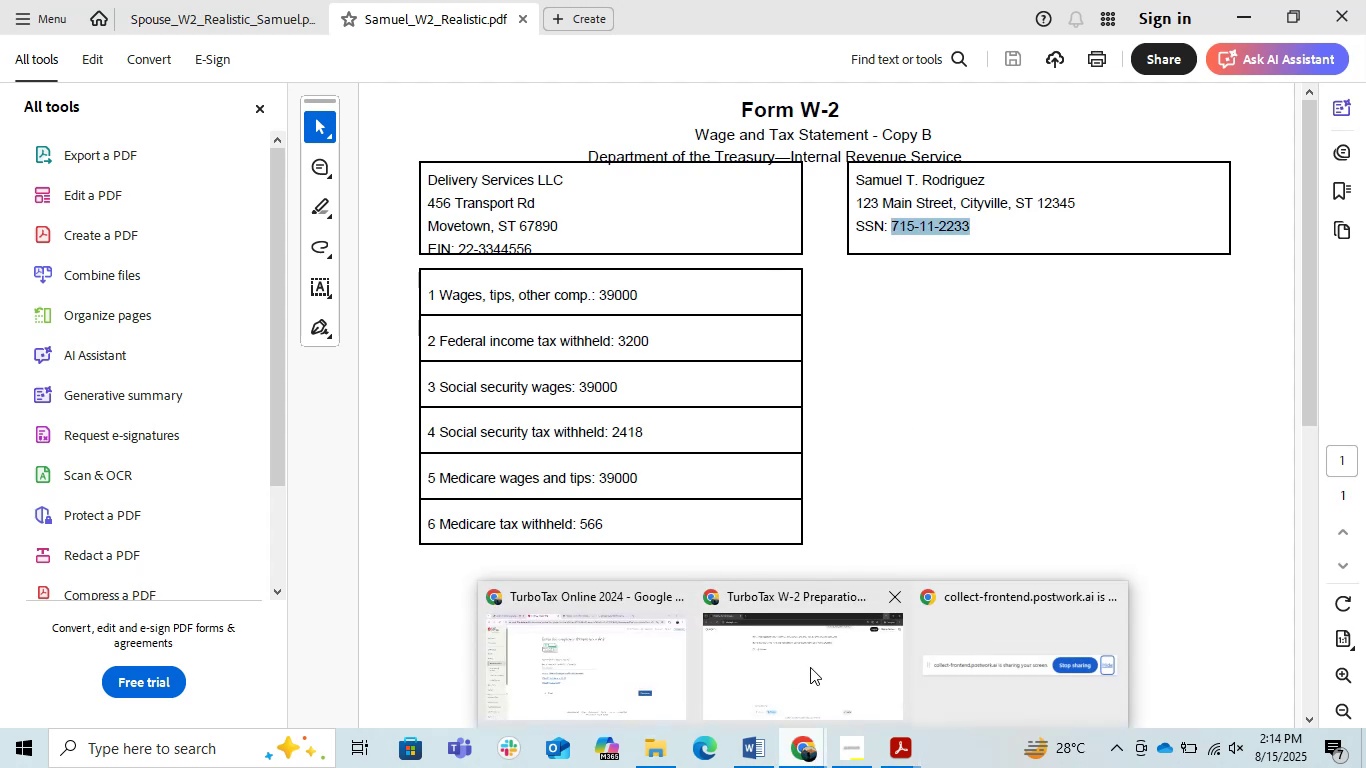 
left_click([591, 683])
 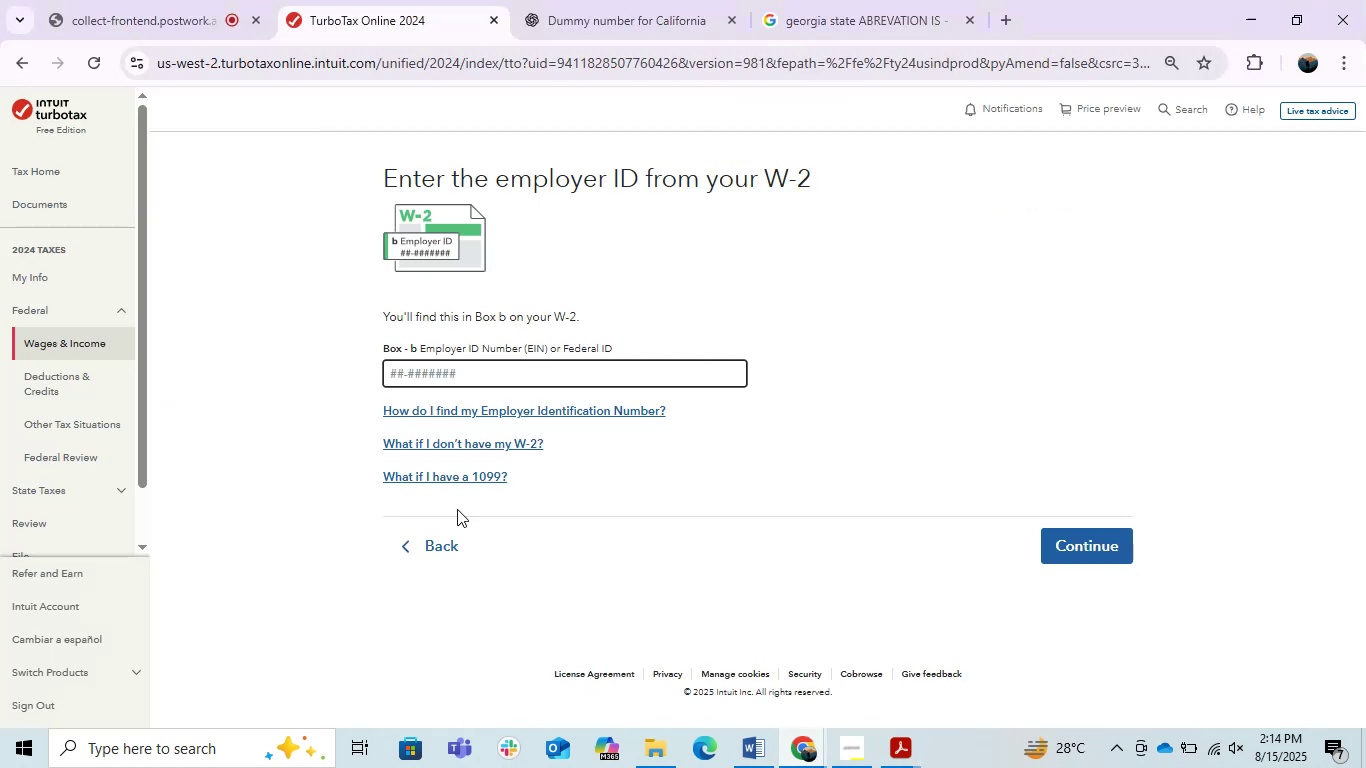 
left_click([433, 538])
 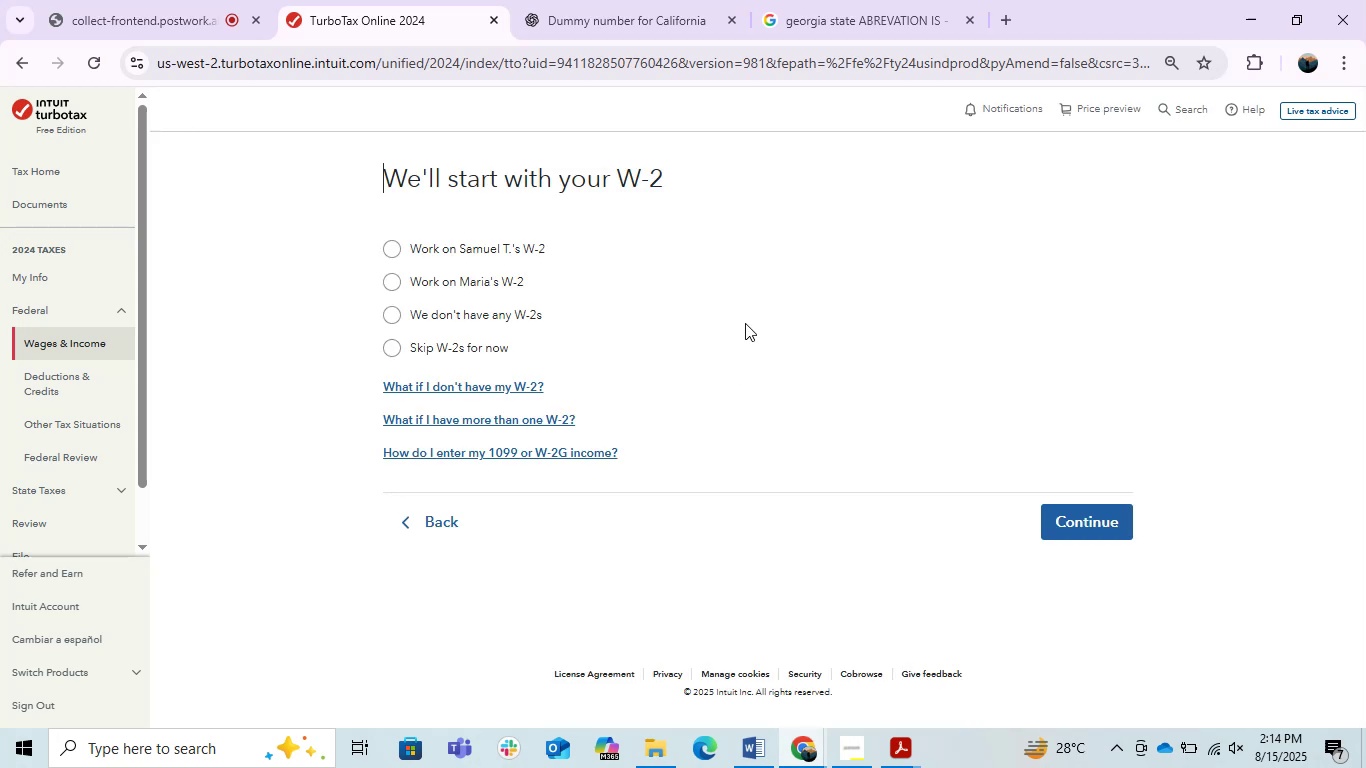 
left_click([430, 517])
 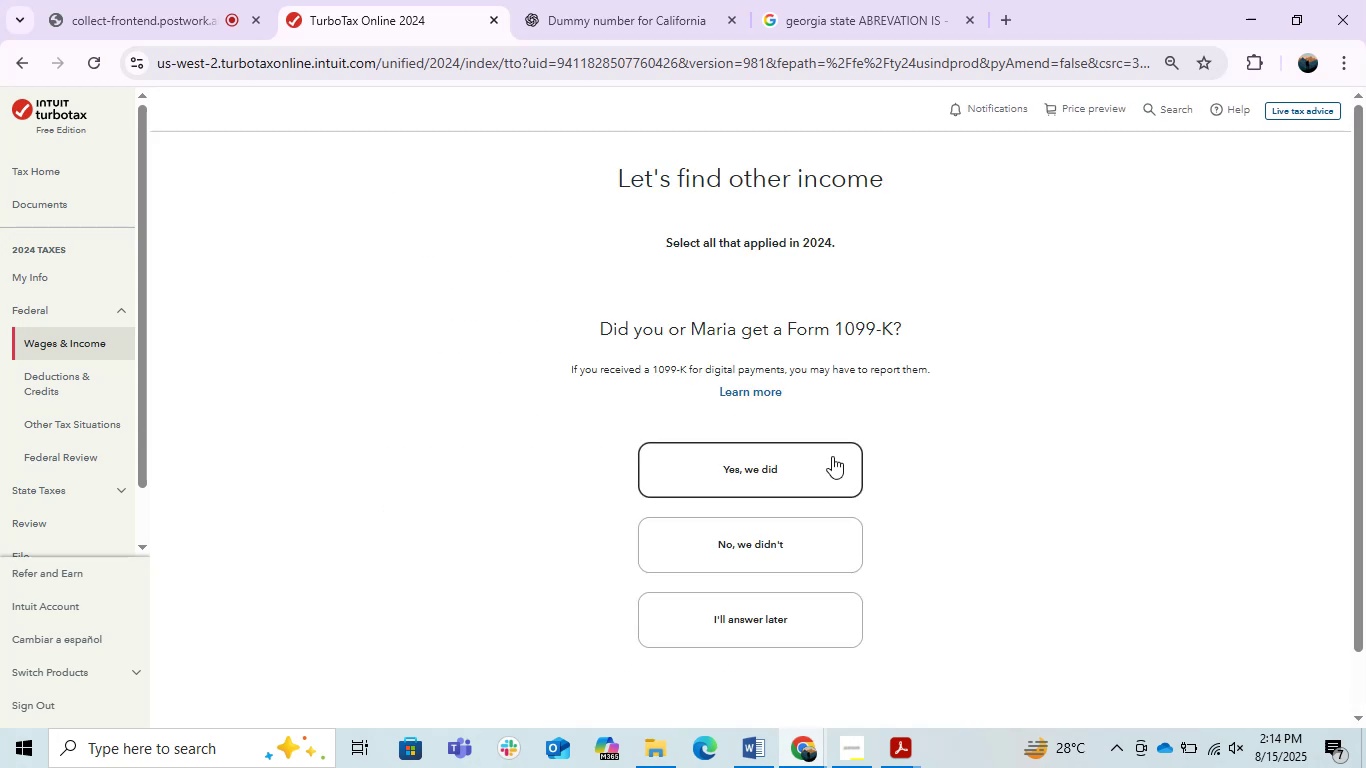 
scroll: coordinate [828, 456], scroll_direction: down, amount: 4.0
 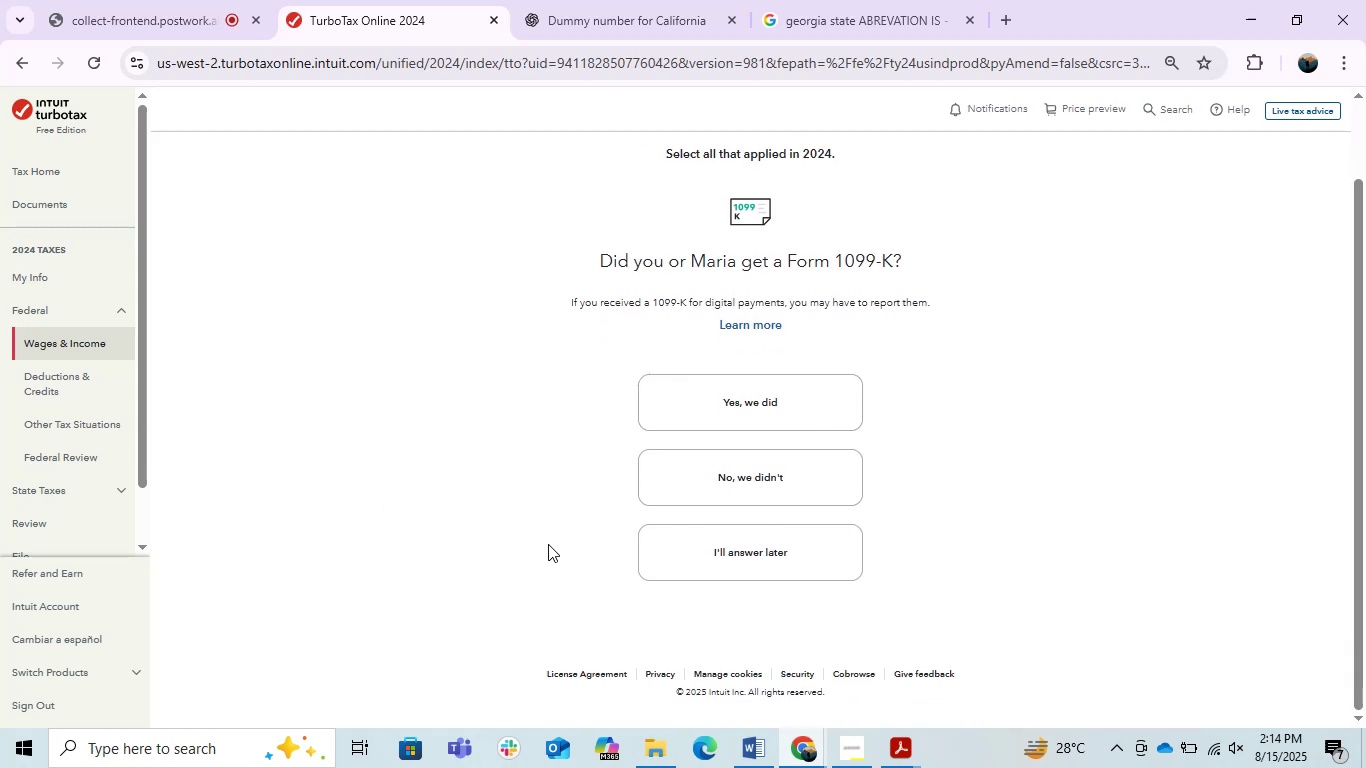 
scroll: coordinate [548, 544], scroll_direction: up, amount: 4.0
 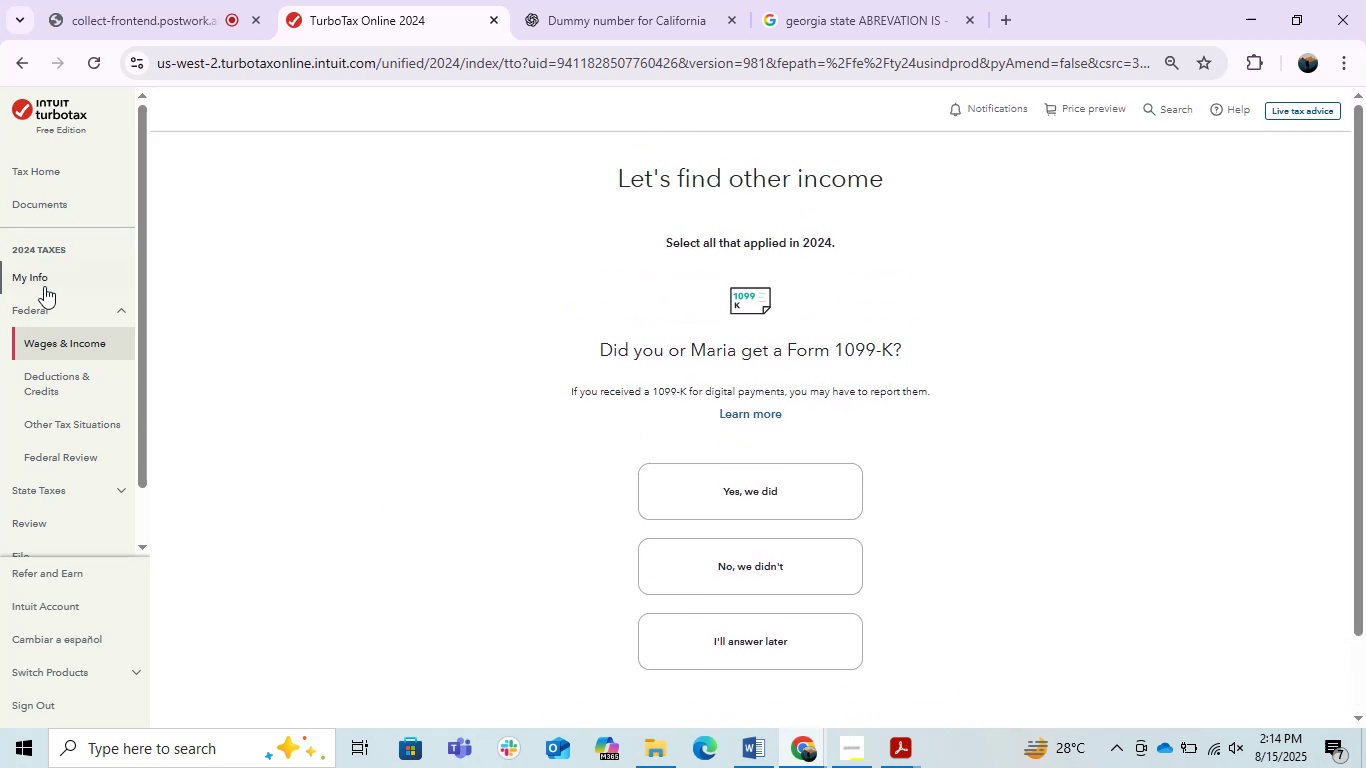 
left_click([44, 280])
 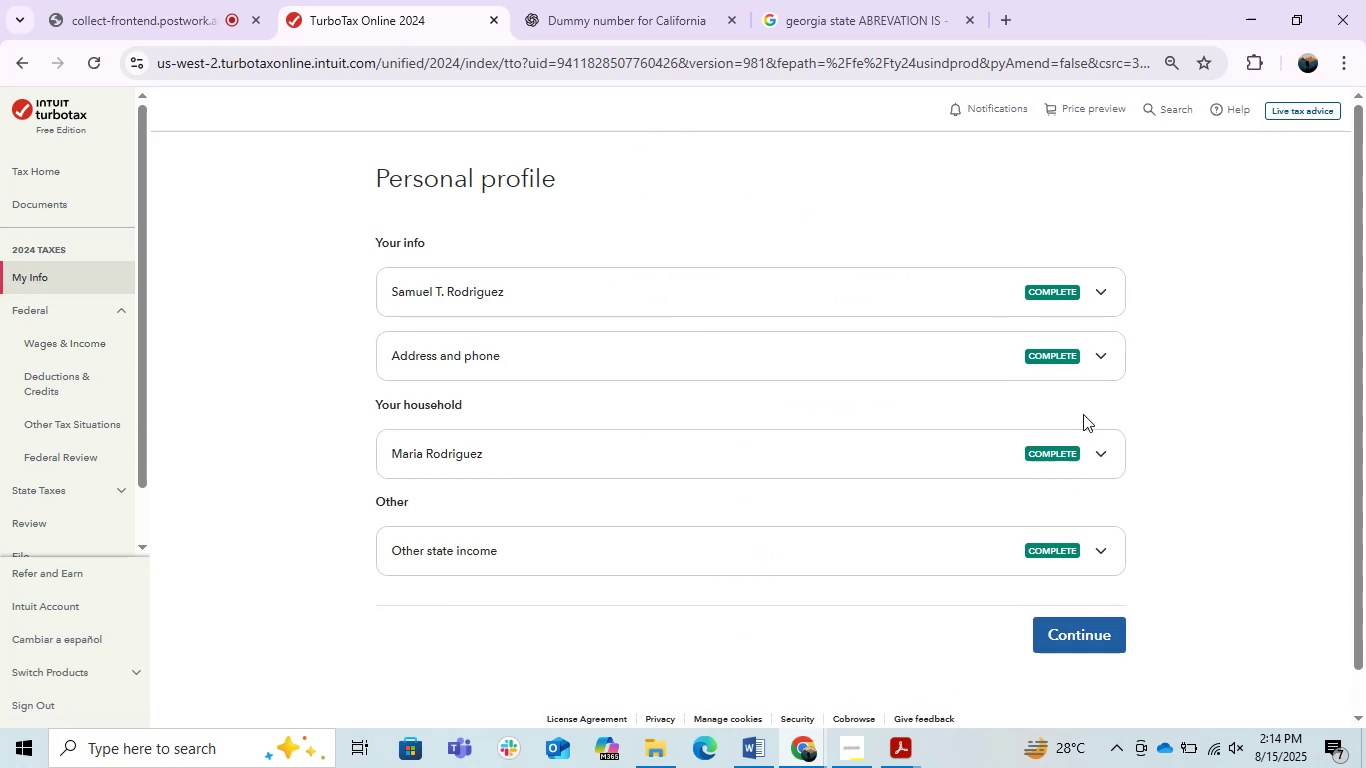 
left_click([1106, 297])
 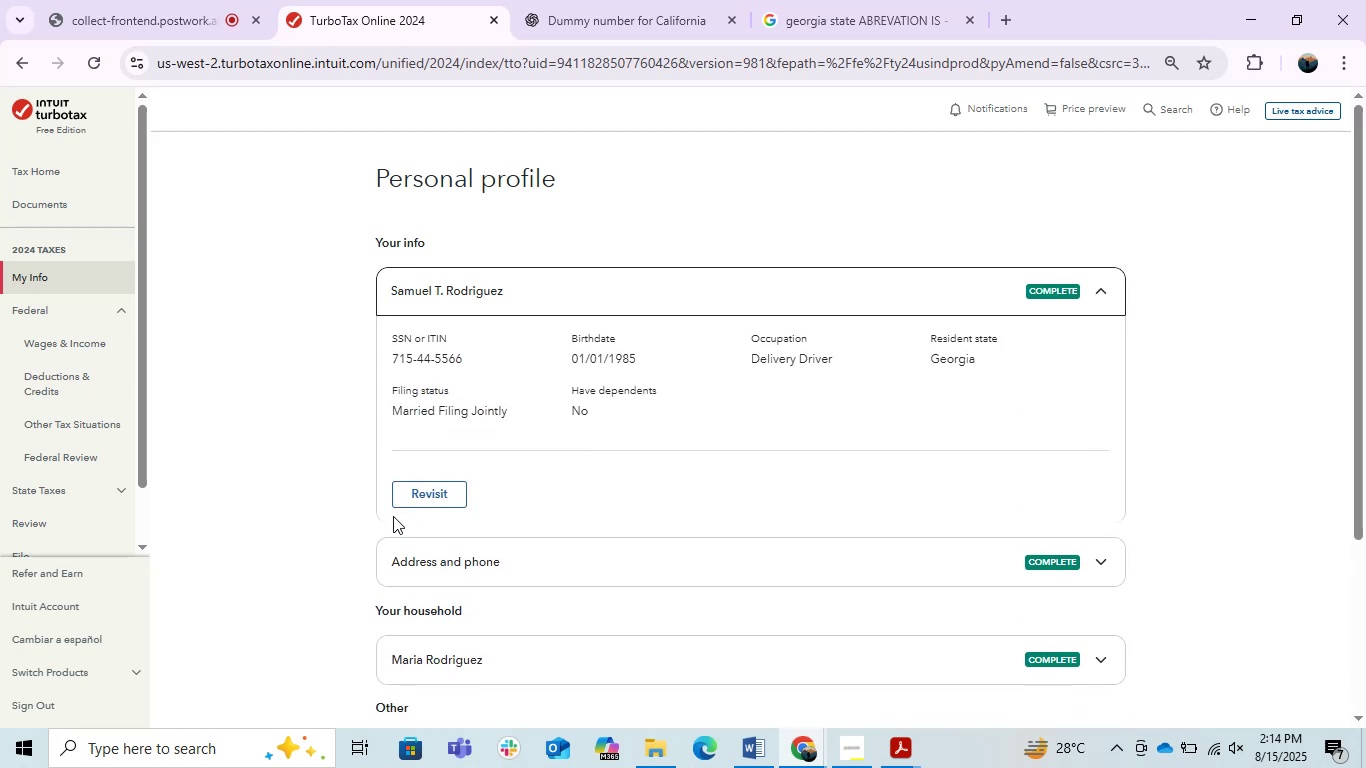 
left_click([454, 473])
 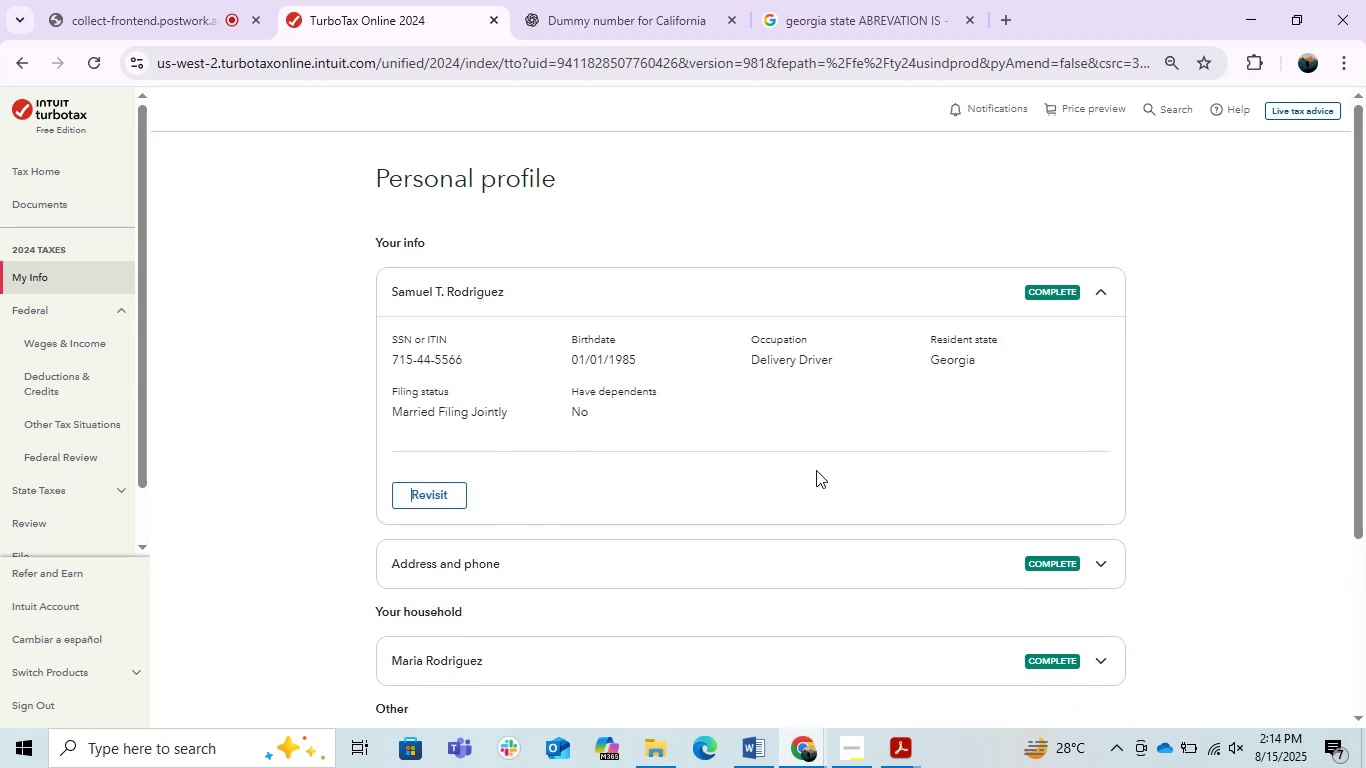 
left_click([1099, 559])
 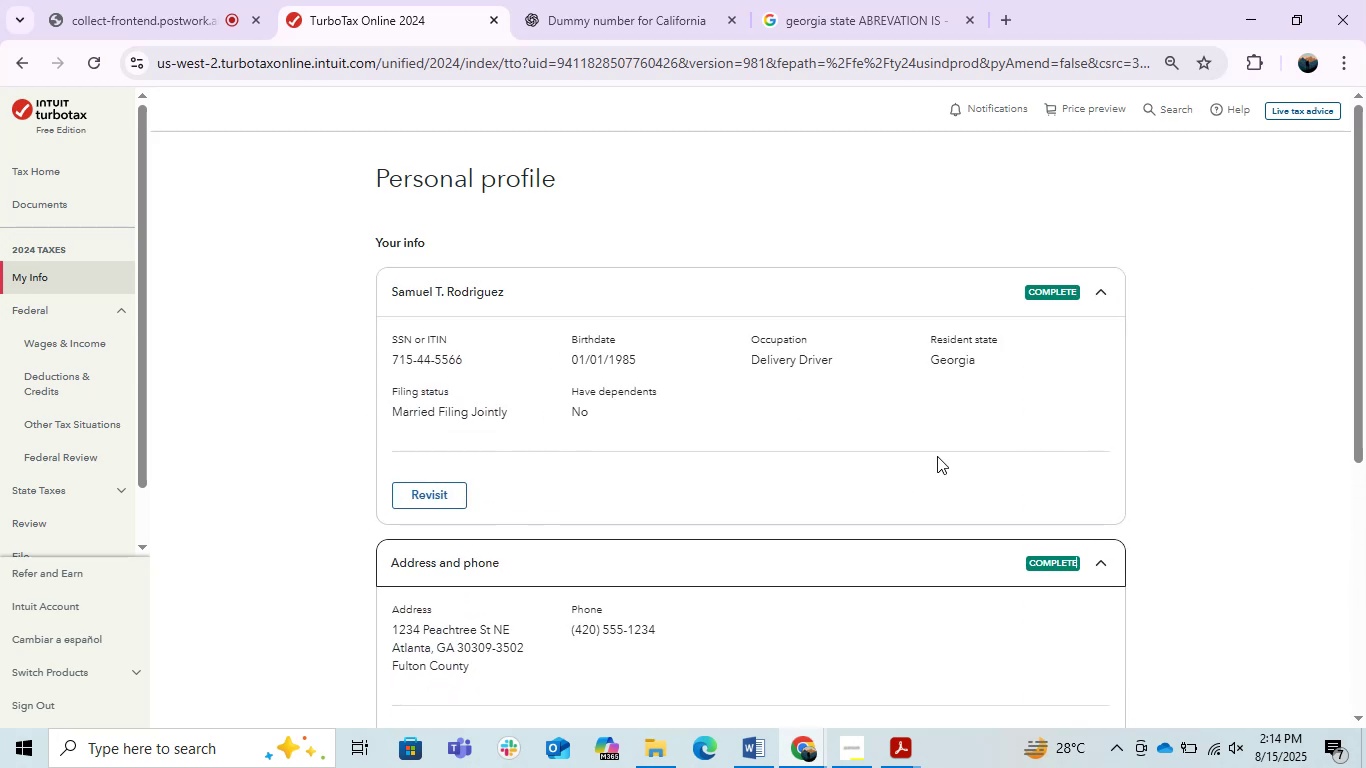 
scroll: coordinate [937, 456], scroll_direction: down, amount: 1.0
 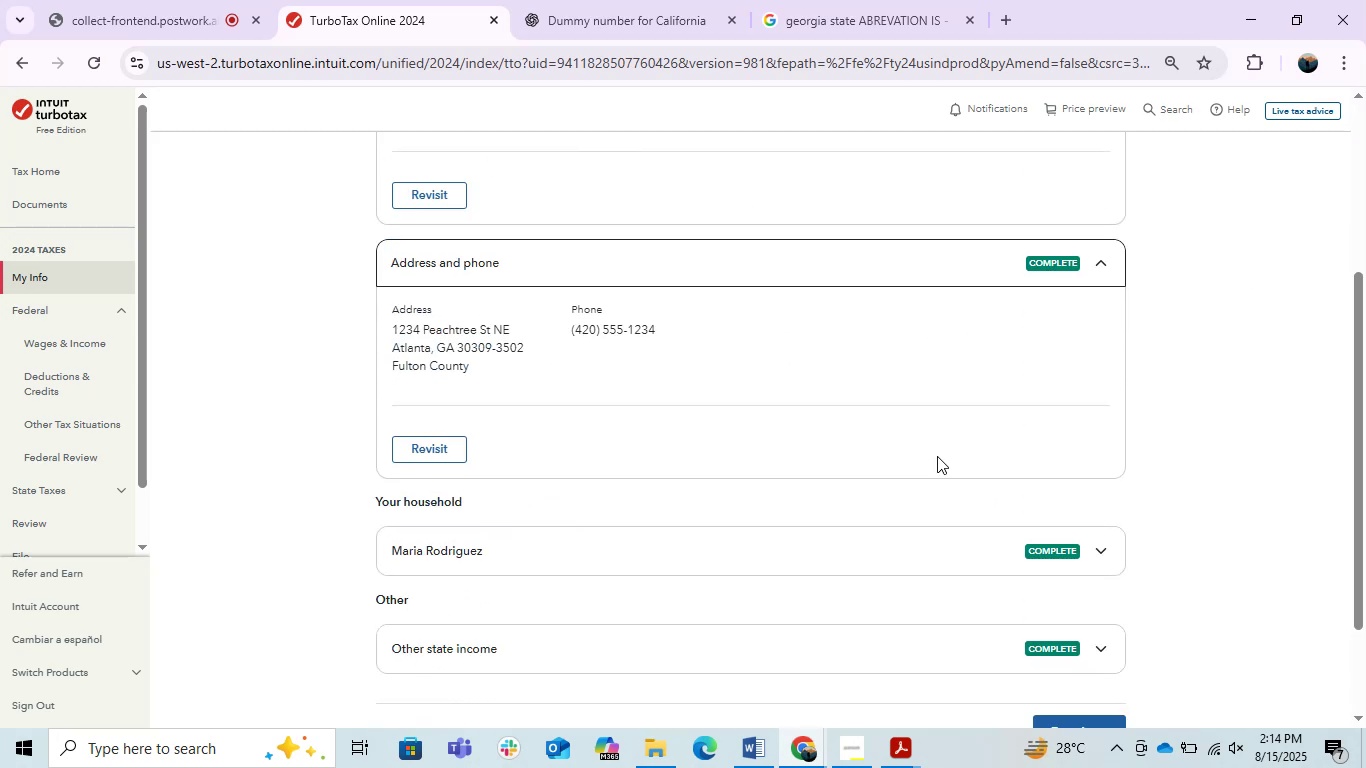 
scroll: coordinate [937, 456], scroll_direction: up, amount: 1.0
 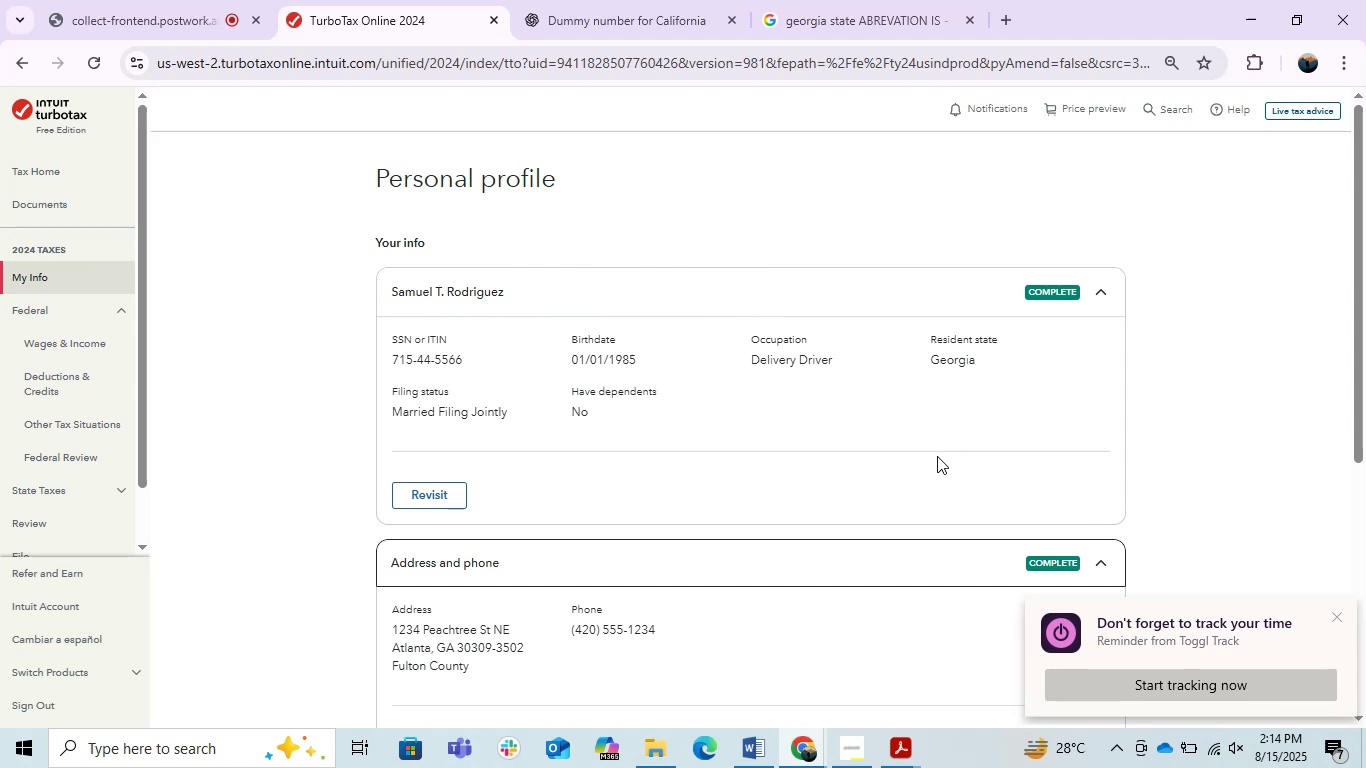 
wait(5.48)
 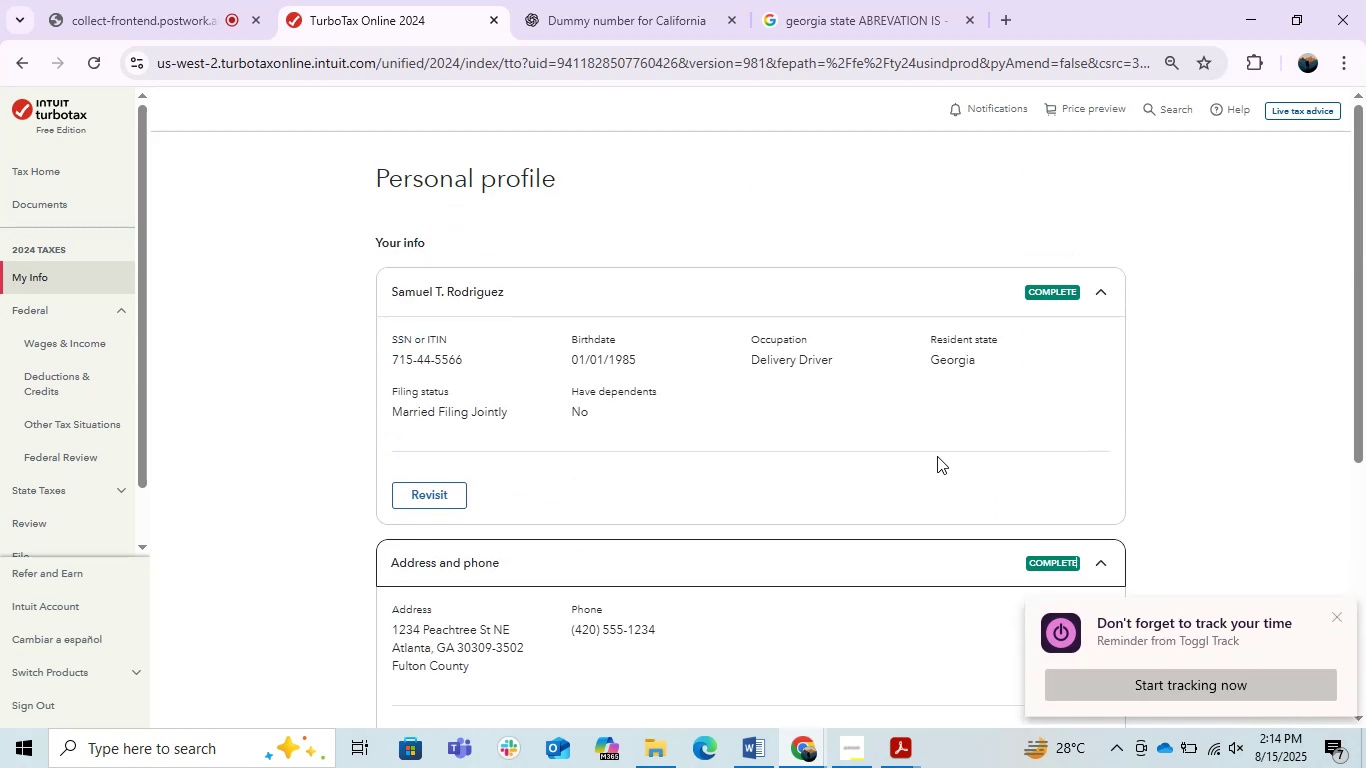 
scroll: coordinate [937, 456], scroll_direction: down, amount: 1.0
 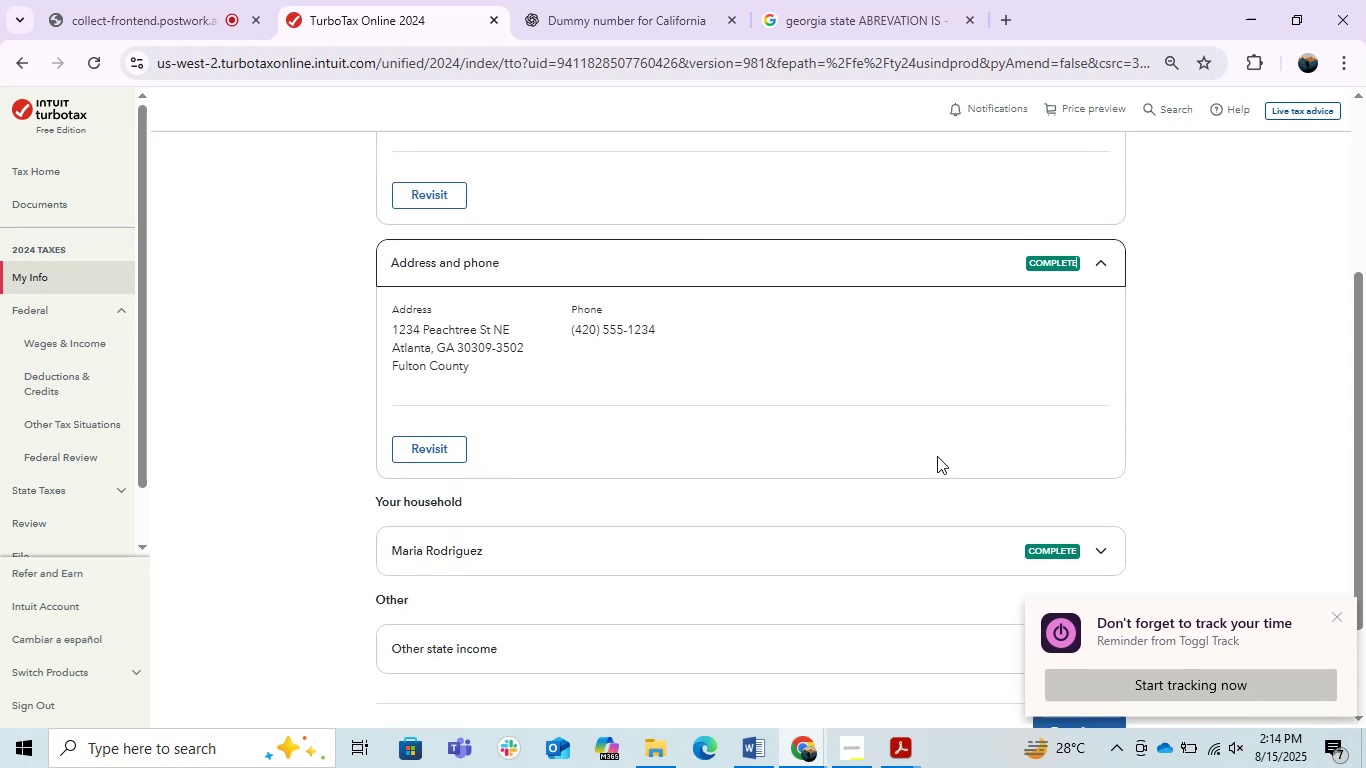 
left_click([911, 541])
 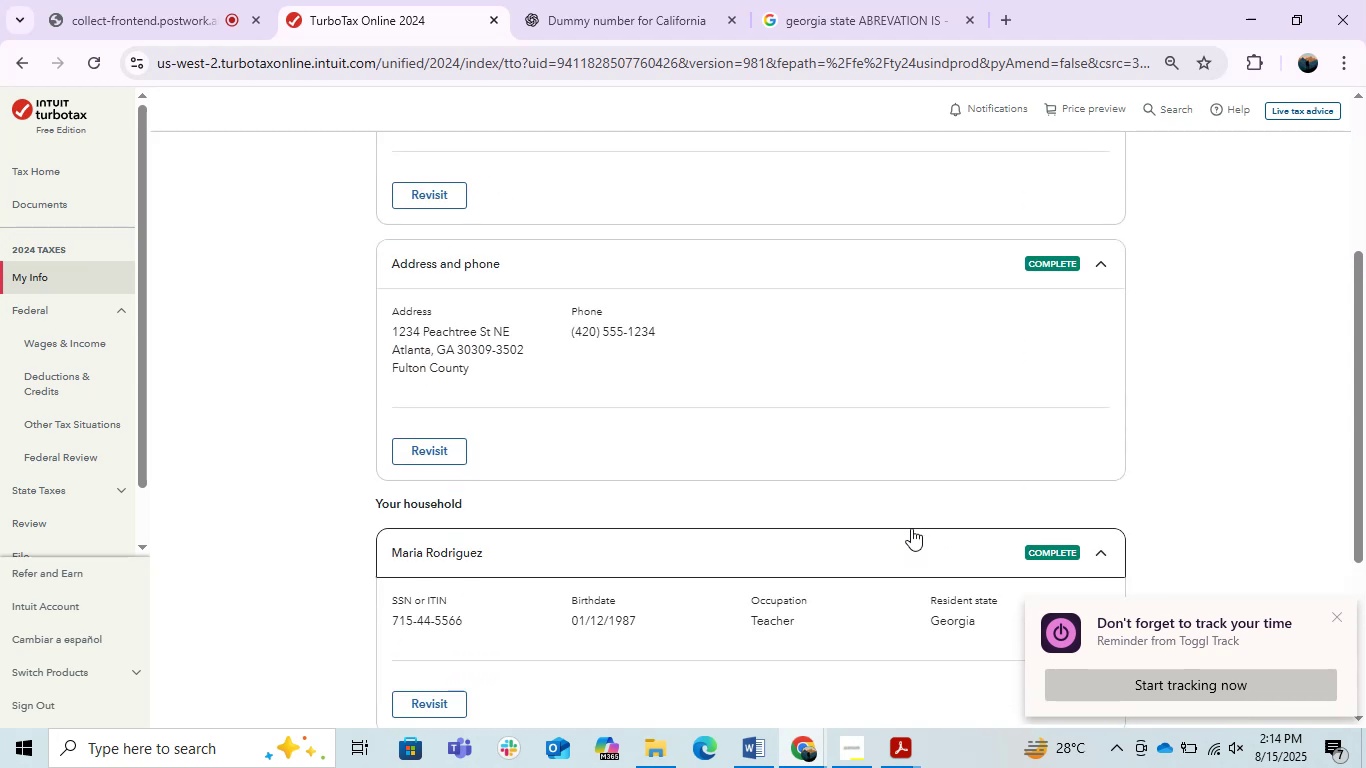 
scroll: coordinate [911, 528], scroll_direction: up, amount: 2.0
 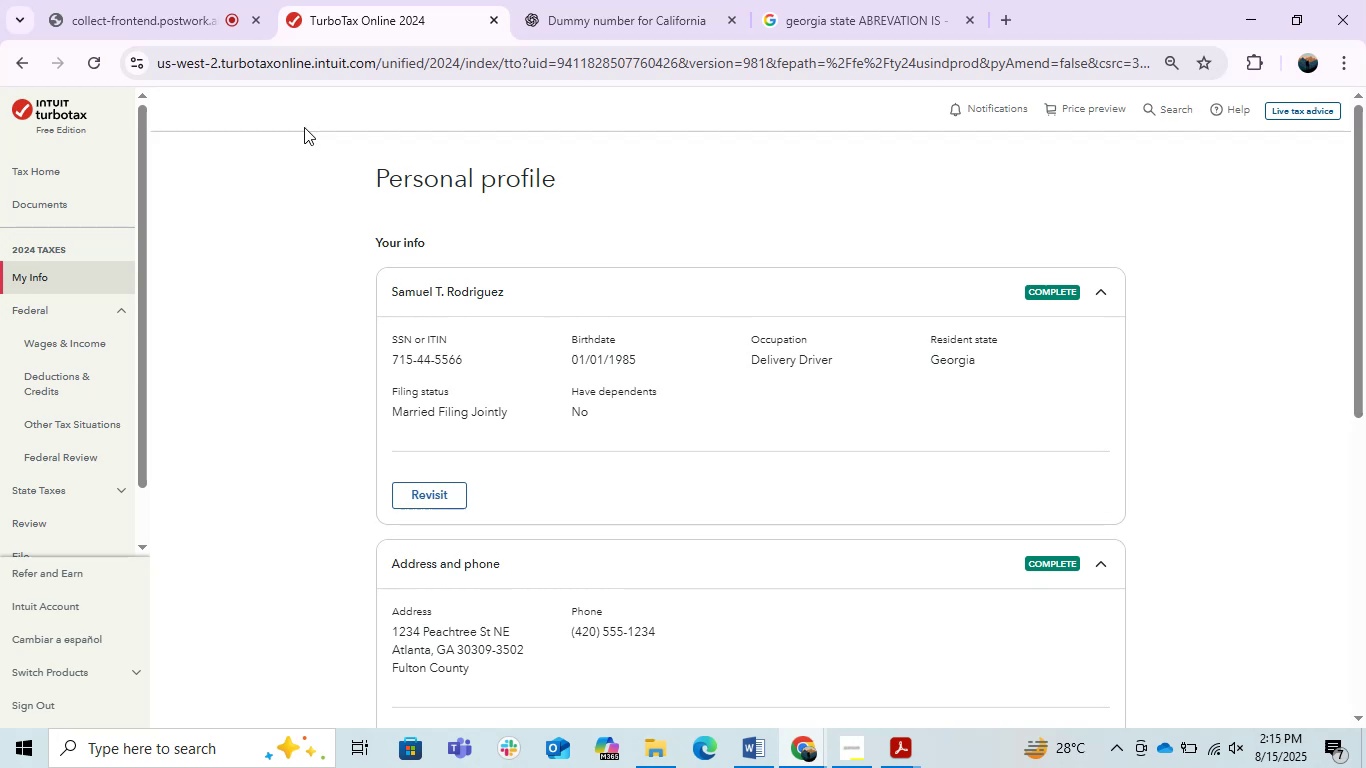 
wait(5.04)
 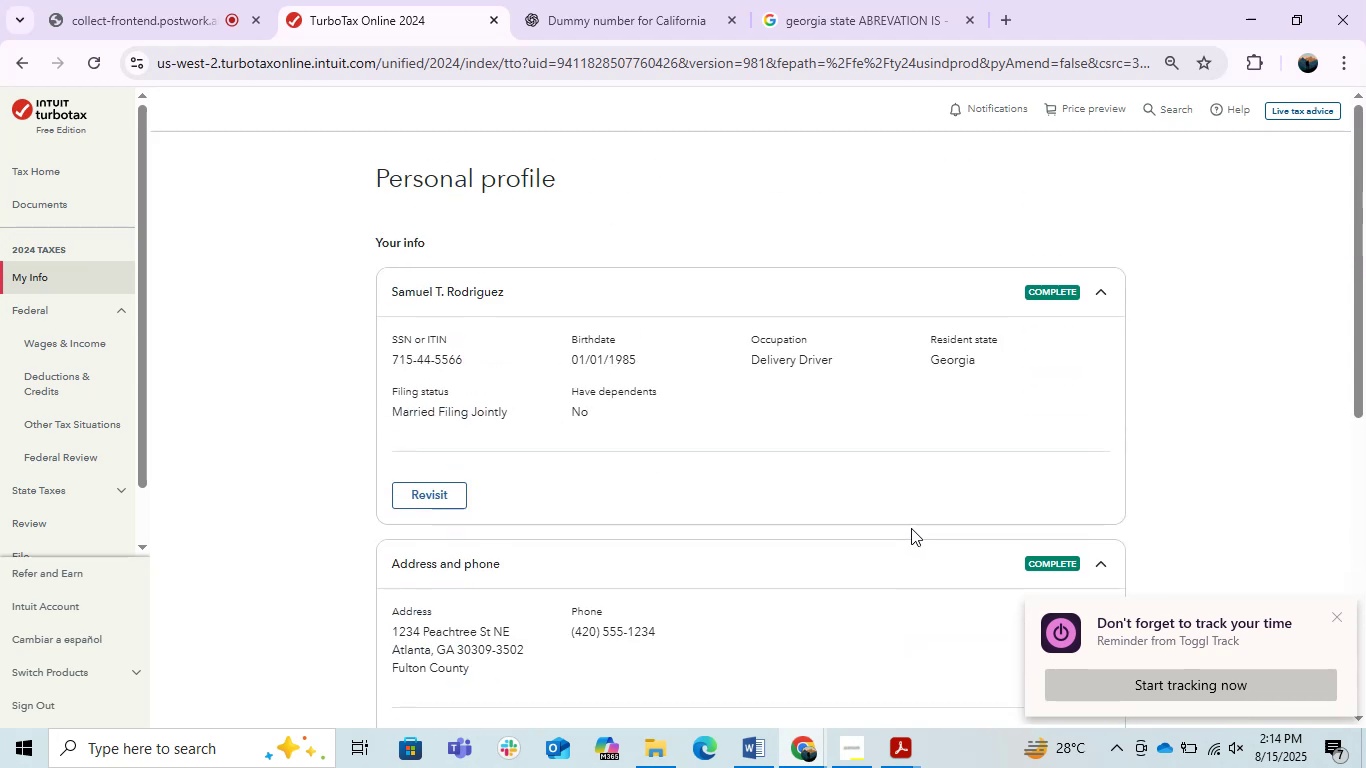 
left_click([891, 758])
 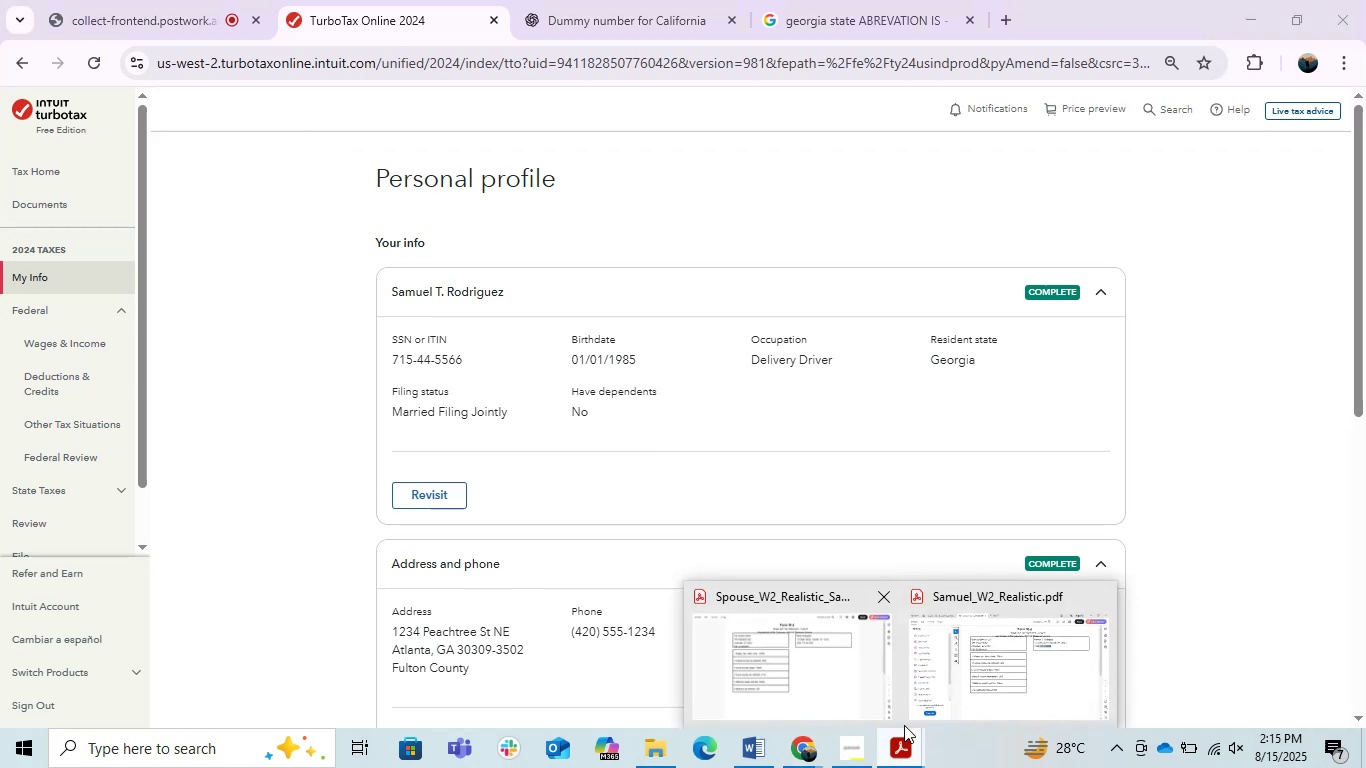 
mouse_move([874, 670])
 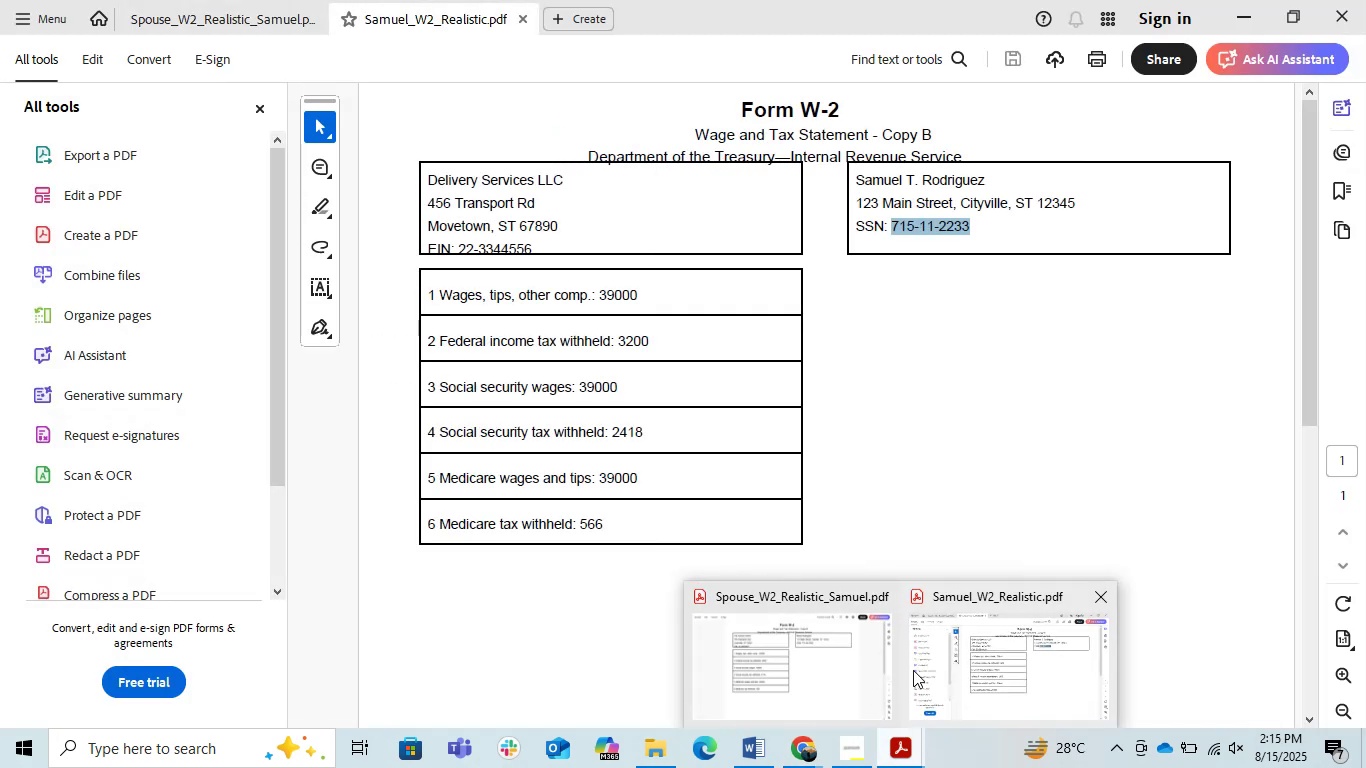 
left_click([913, 670])
 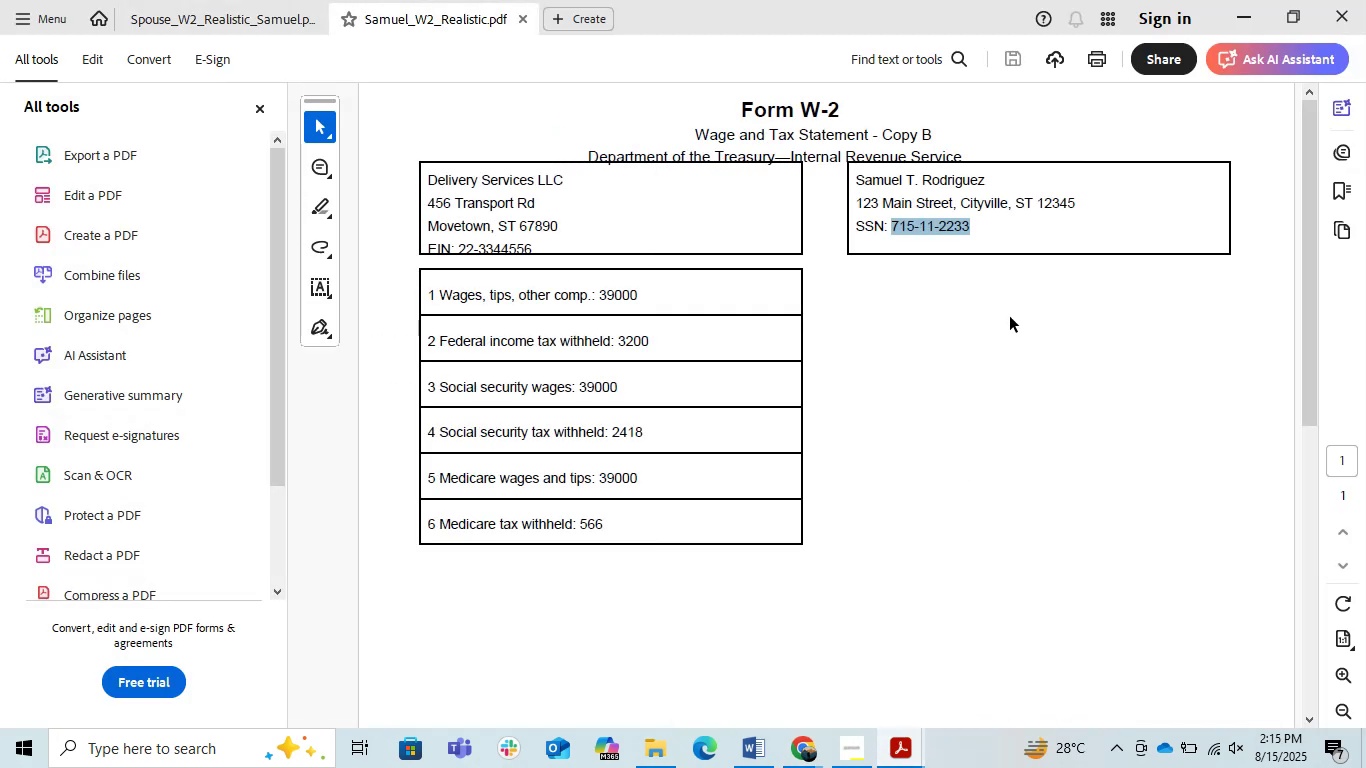 
key(Control+C)
 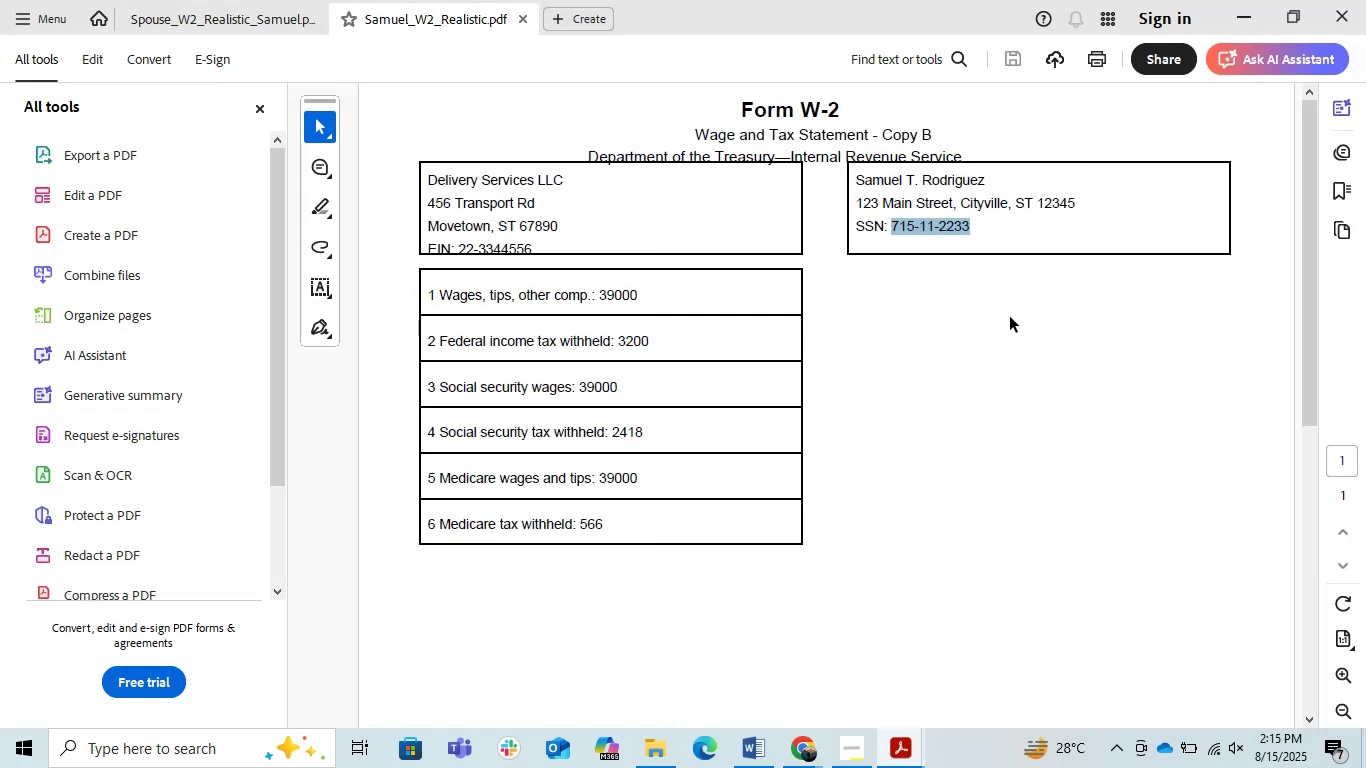 
key(Control+C)
 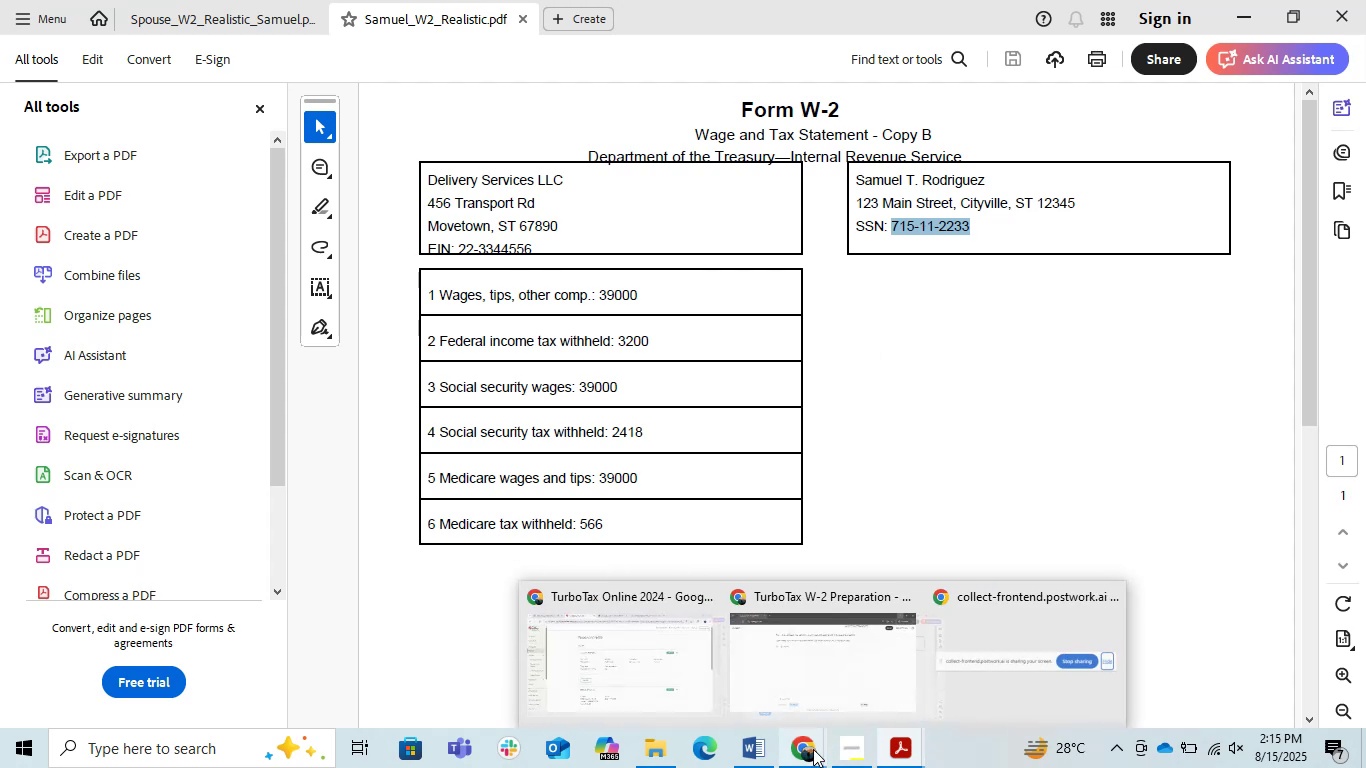 
left_click([660, 644])
 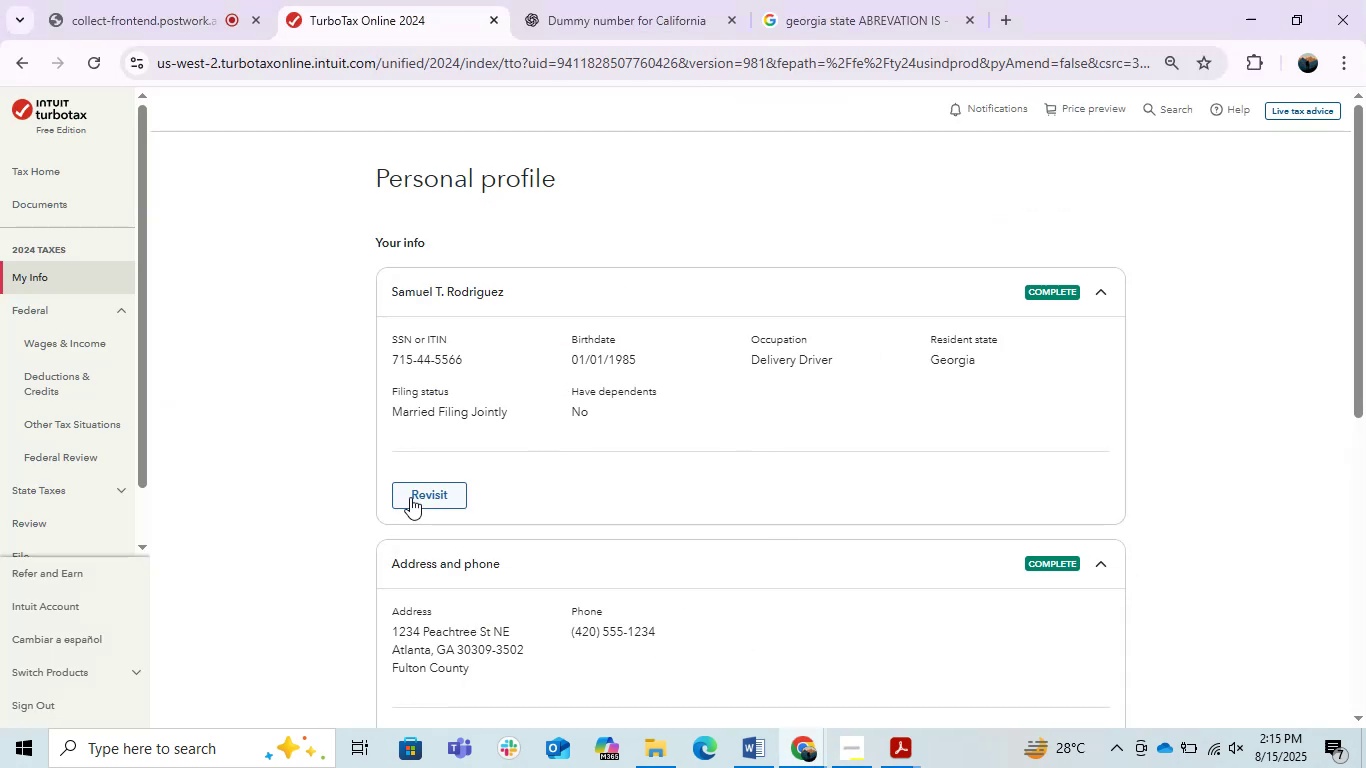 
left_click([410, 497])
 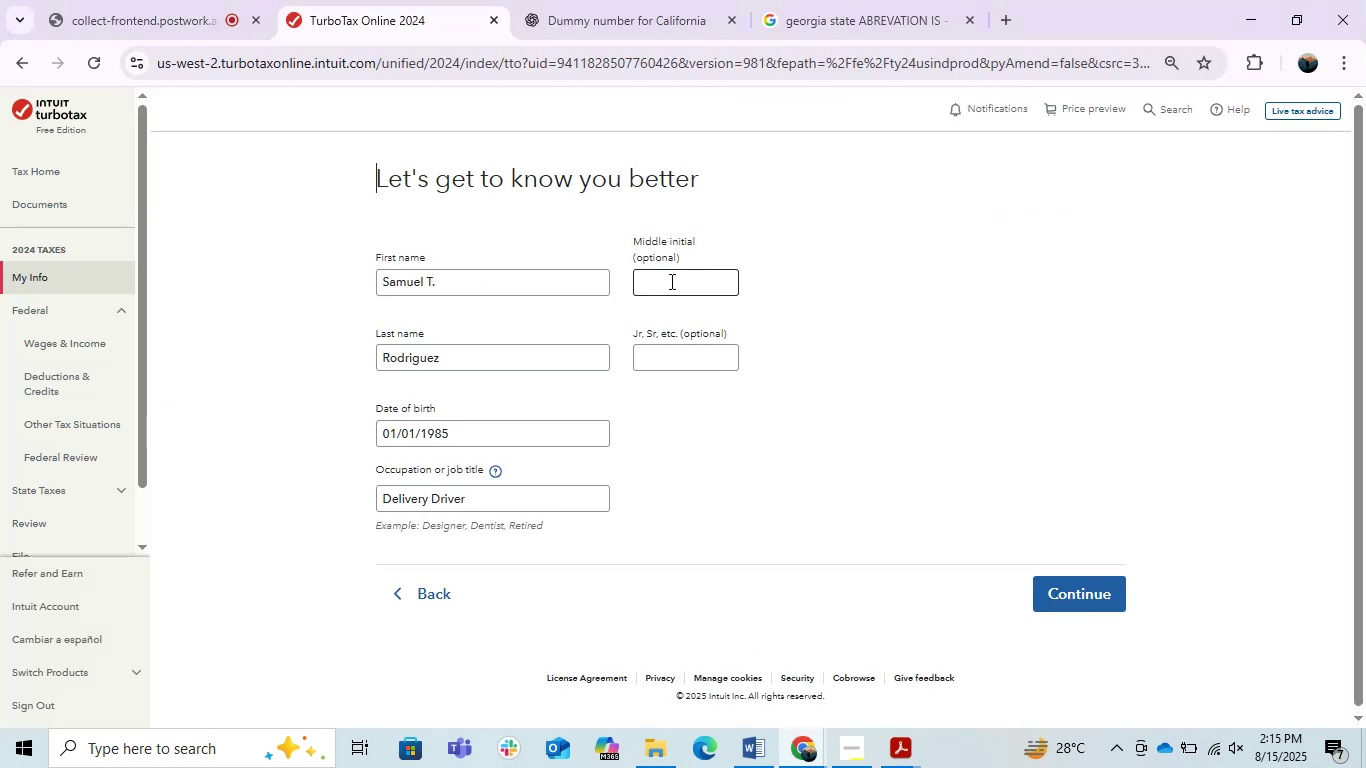 
scroll: coordinate [558, 388], scroll_direction: down, amount: 2.0
 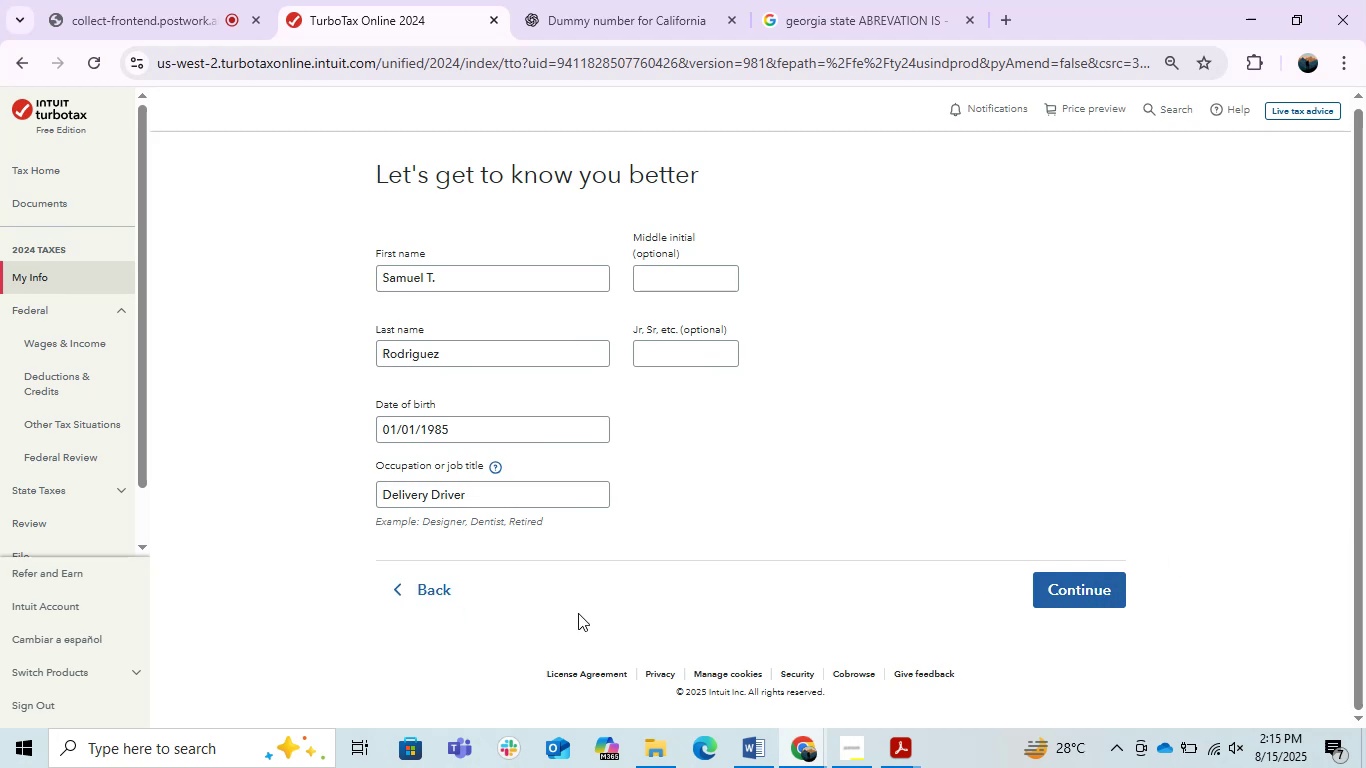 
left_click([410, 603])
 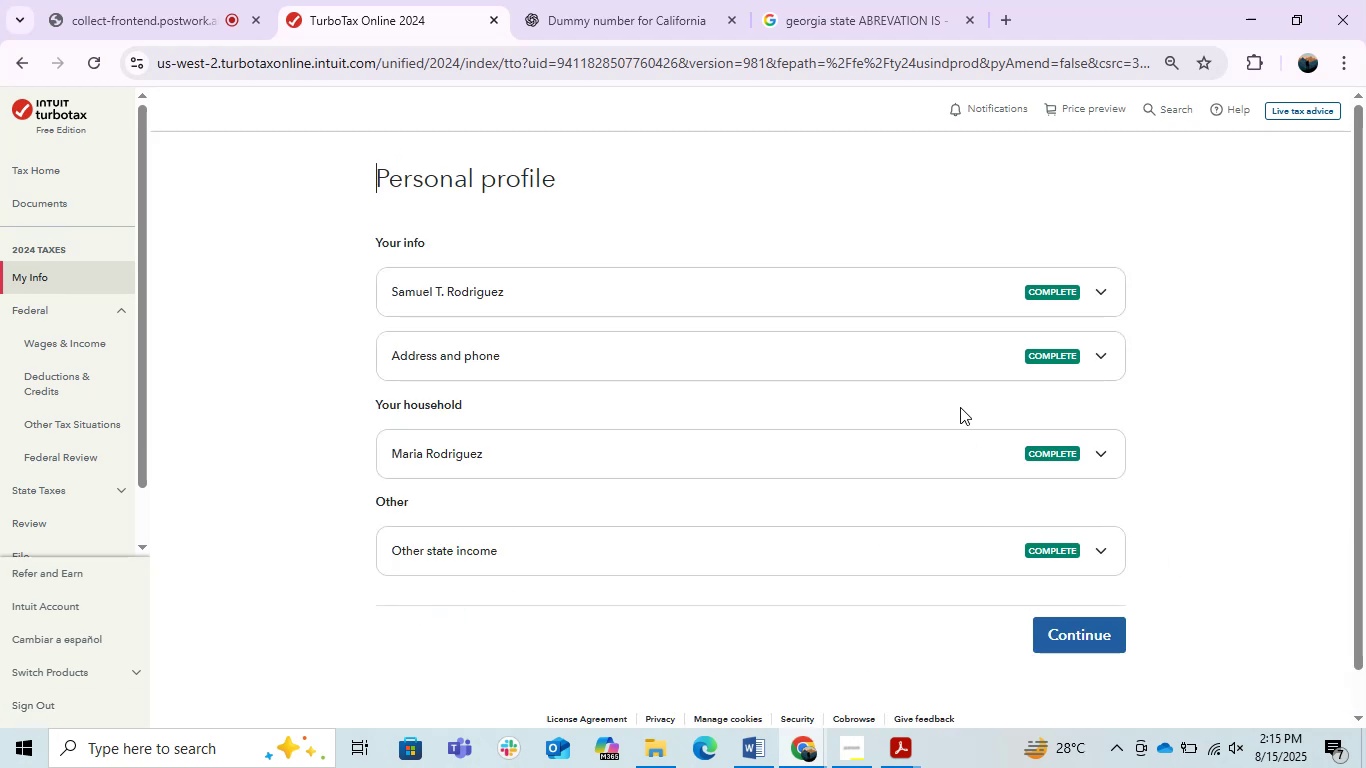 
left_click([1027, 298])
 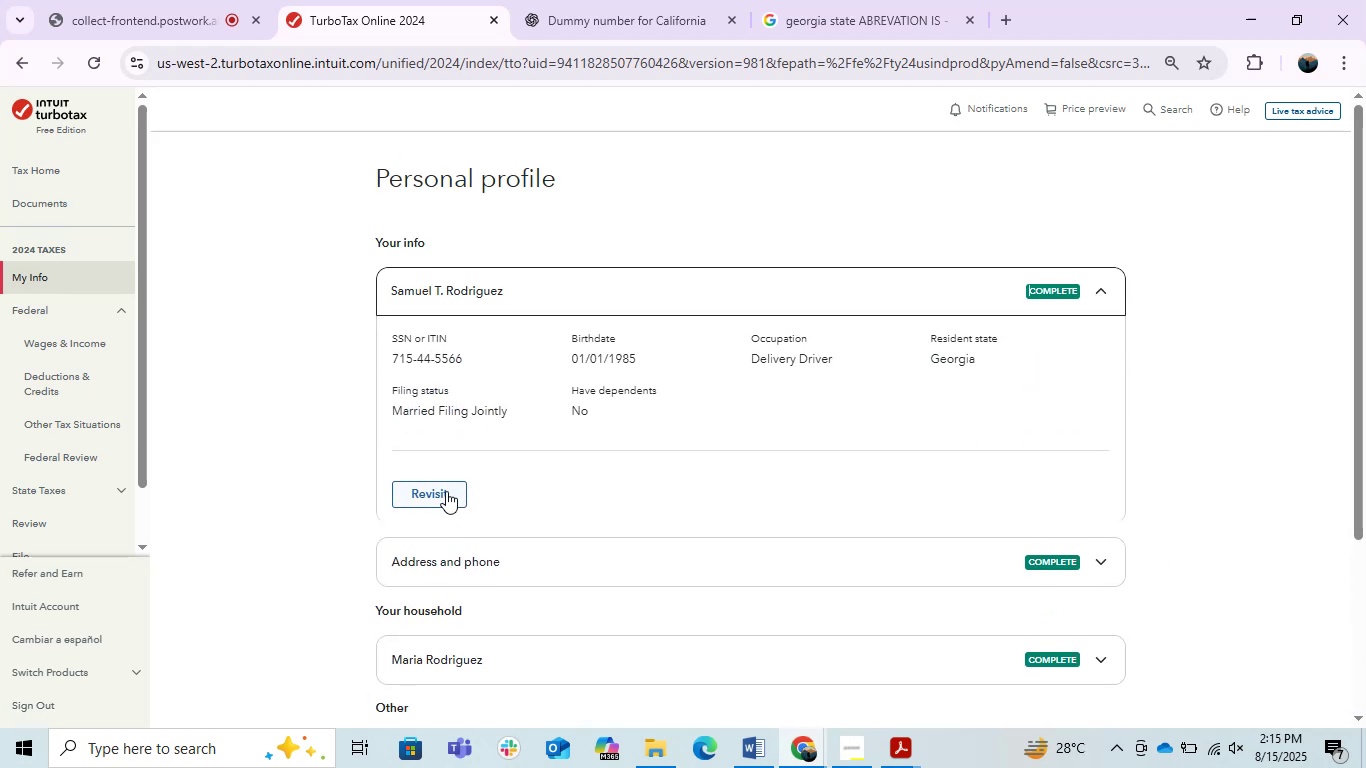 
left_click([446, 491])
 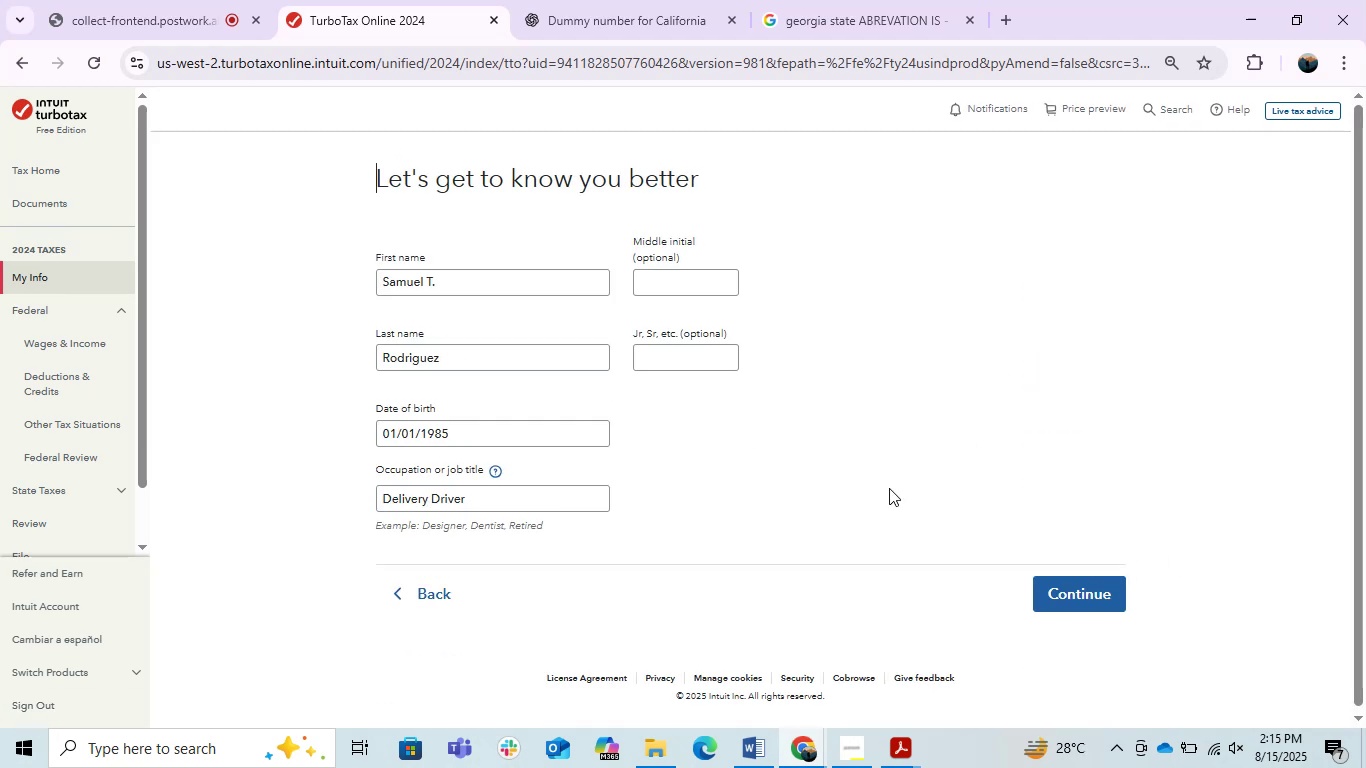 
left_click([1070, 590])
 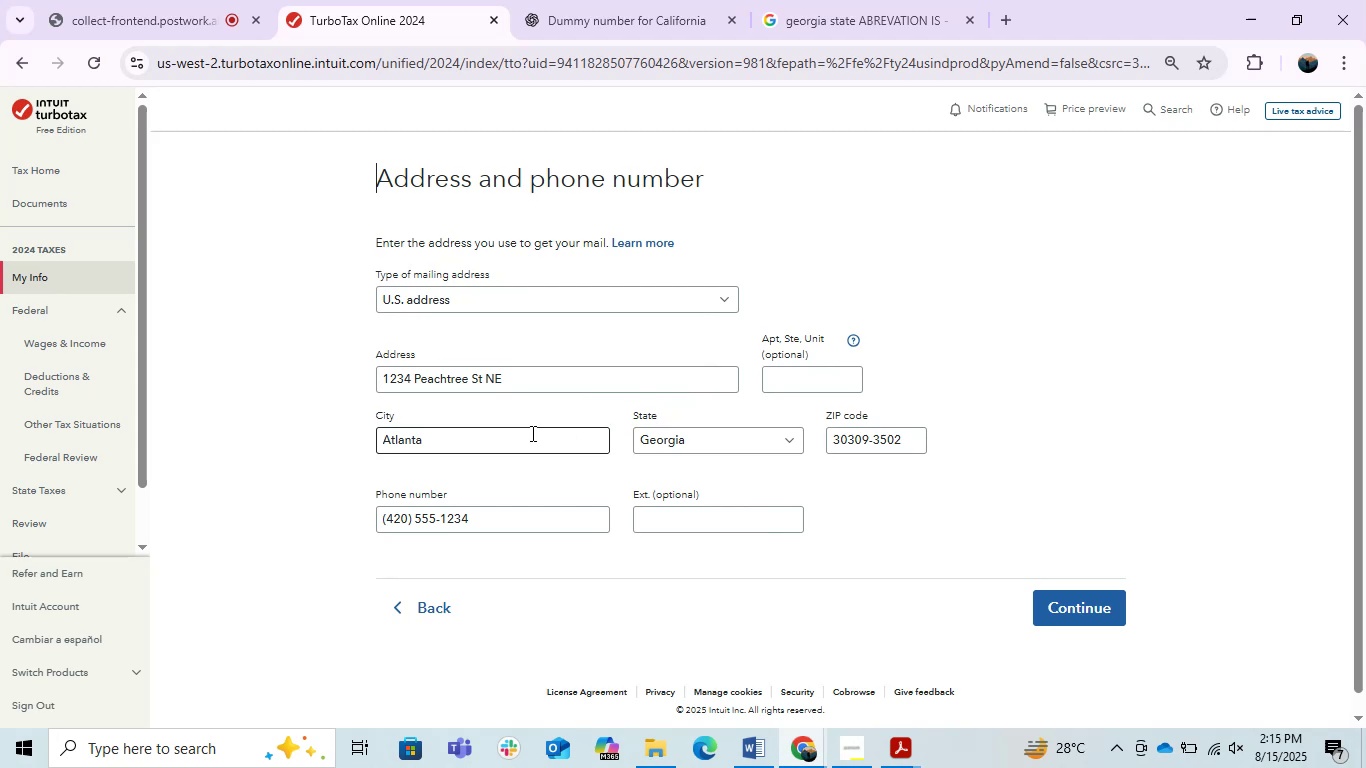 
left_click([480, 519])
 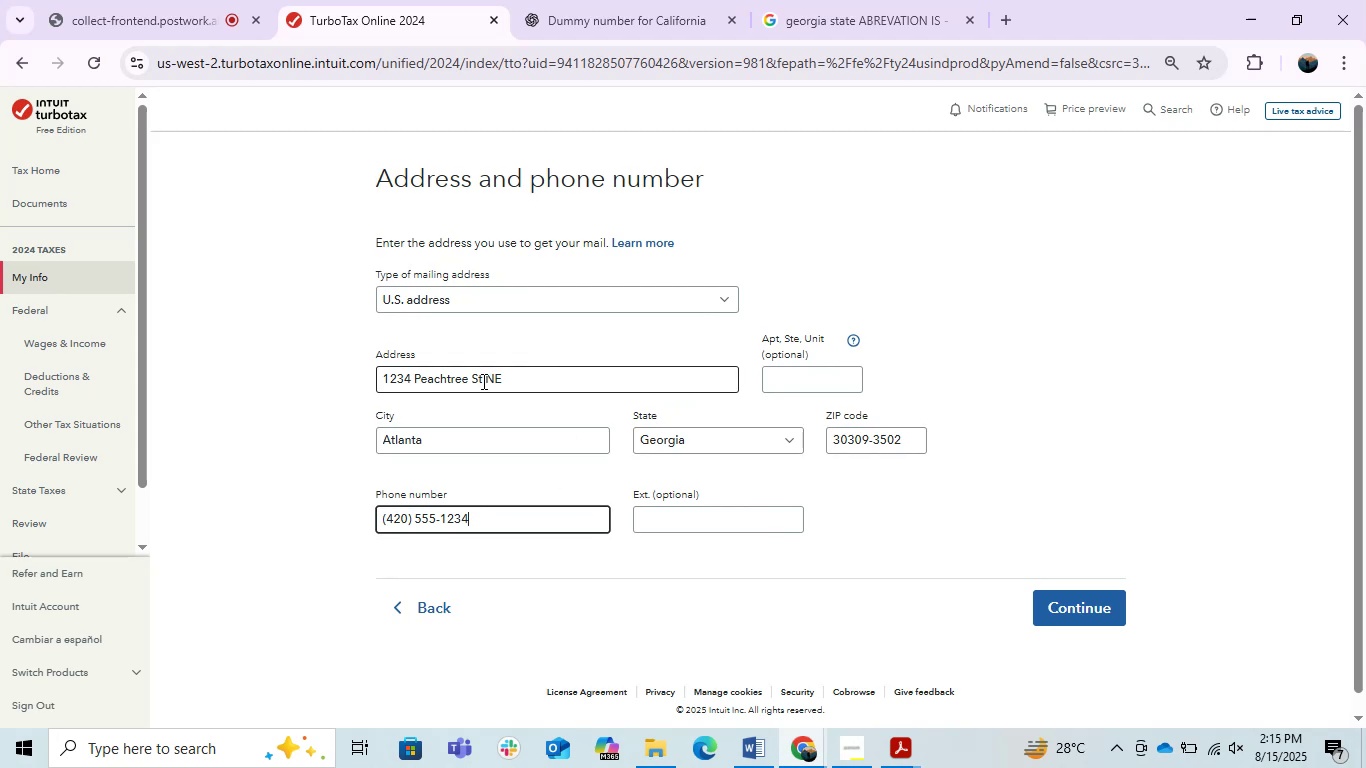 
scroll: coordinate [482, 381], scroll_direction: down, amount: 1.0
 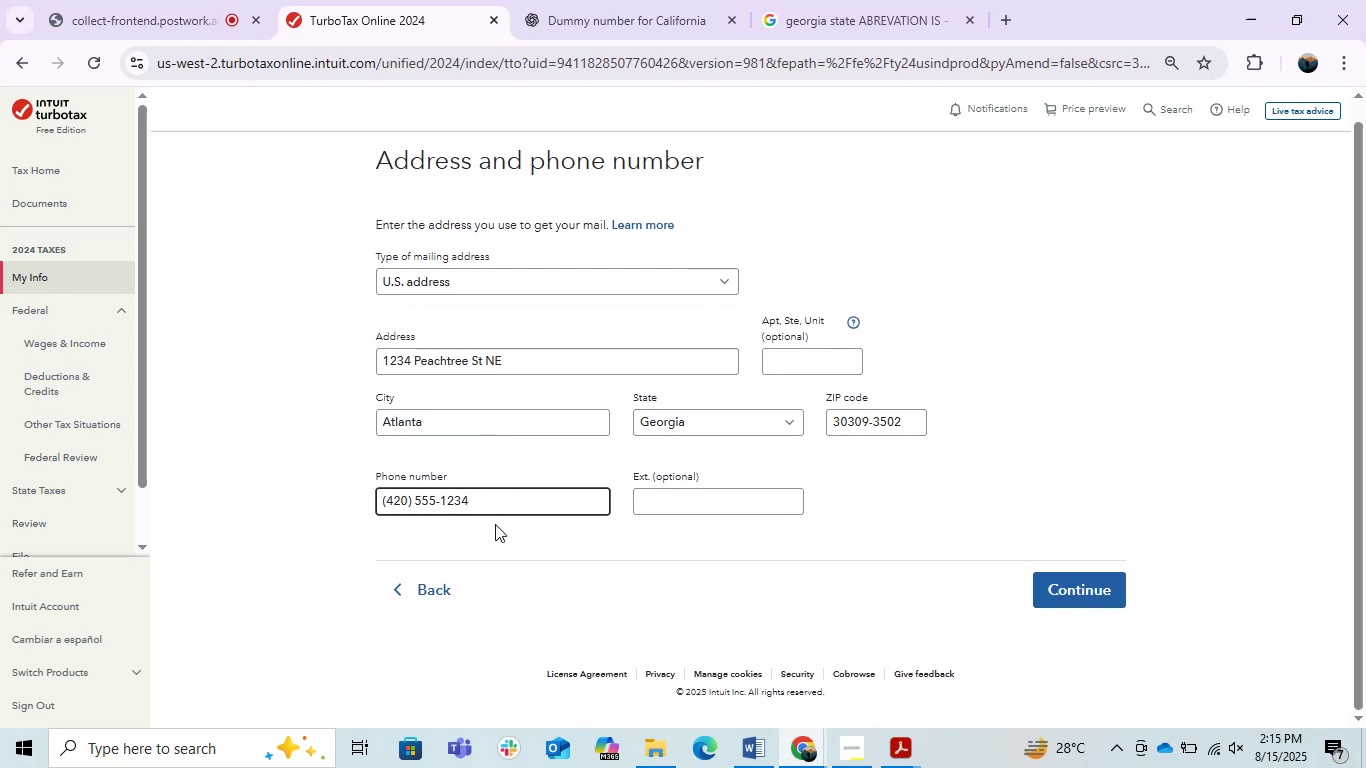 
left_click([416, 598])
 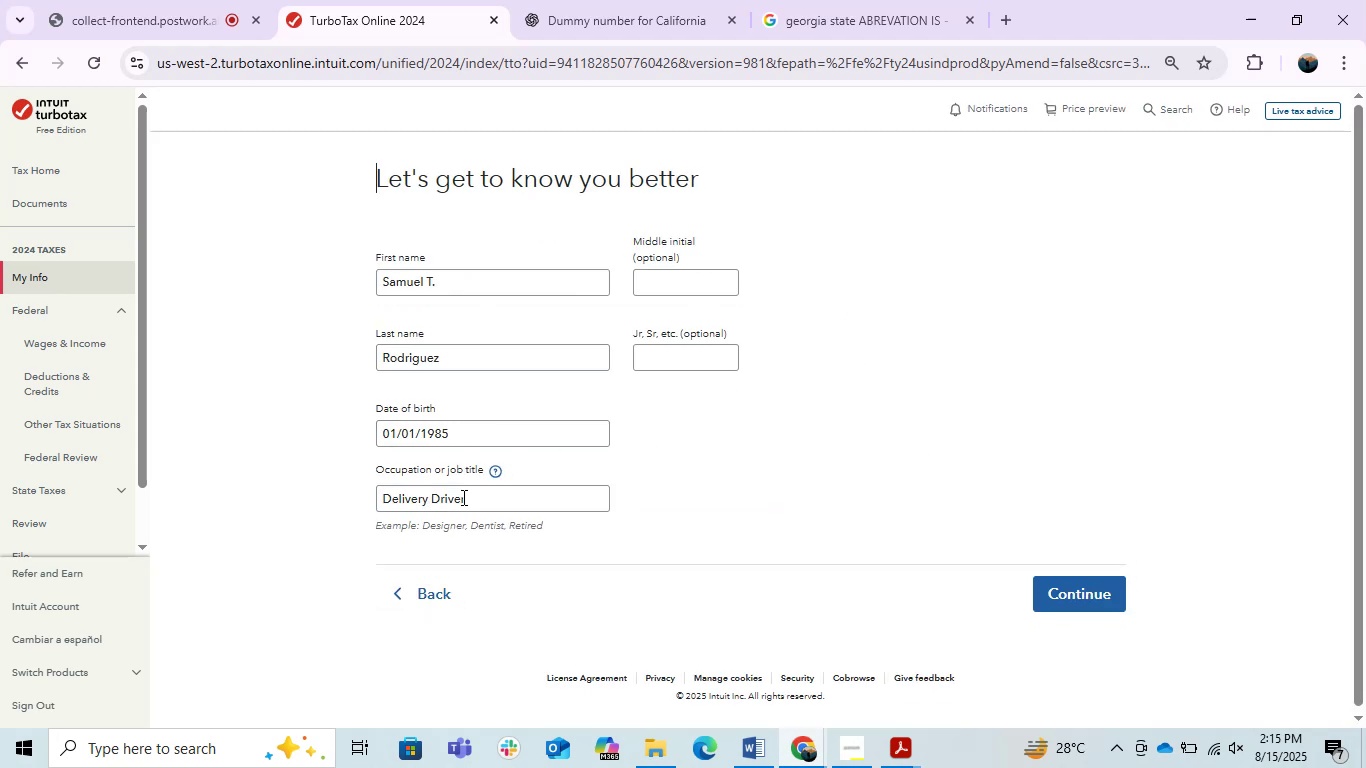 
left_click([1064, 579])
 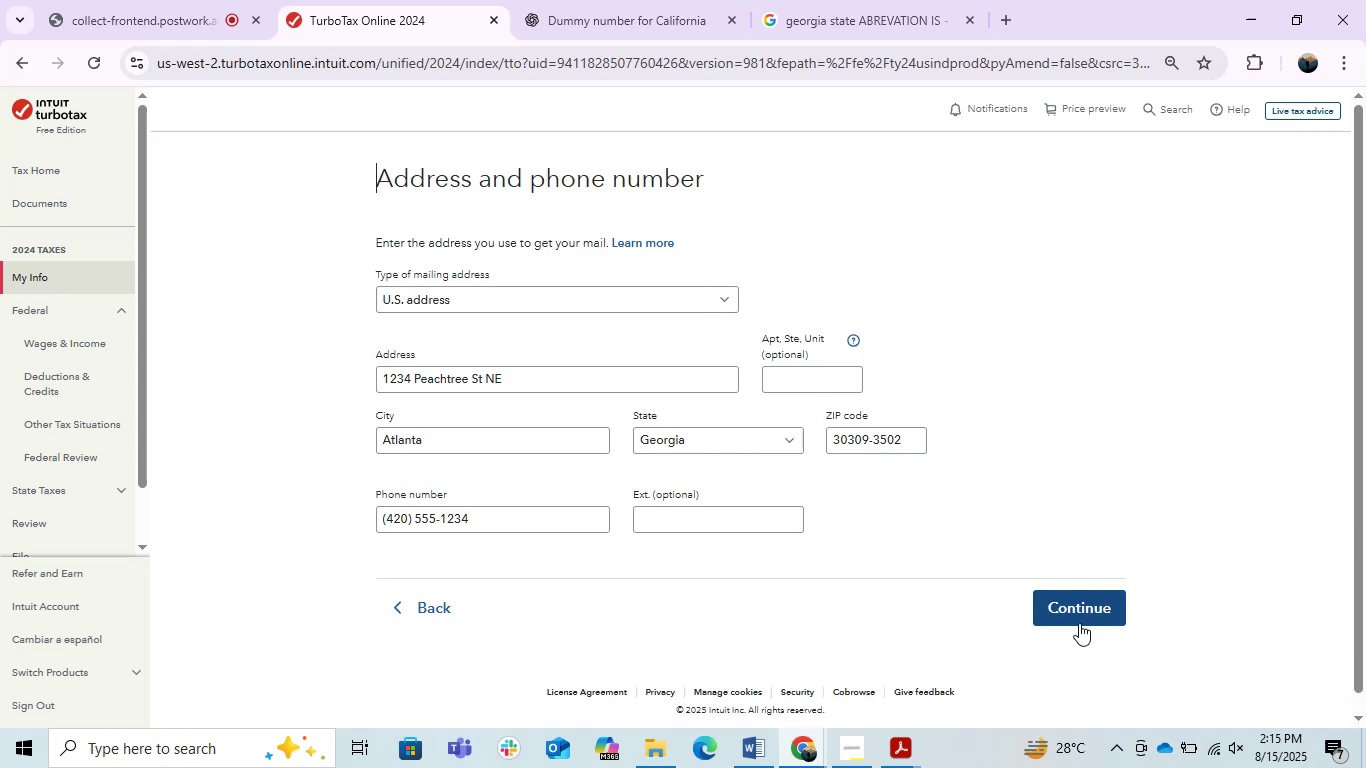 
left_click([1069, 615])
 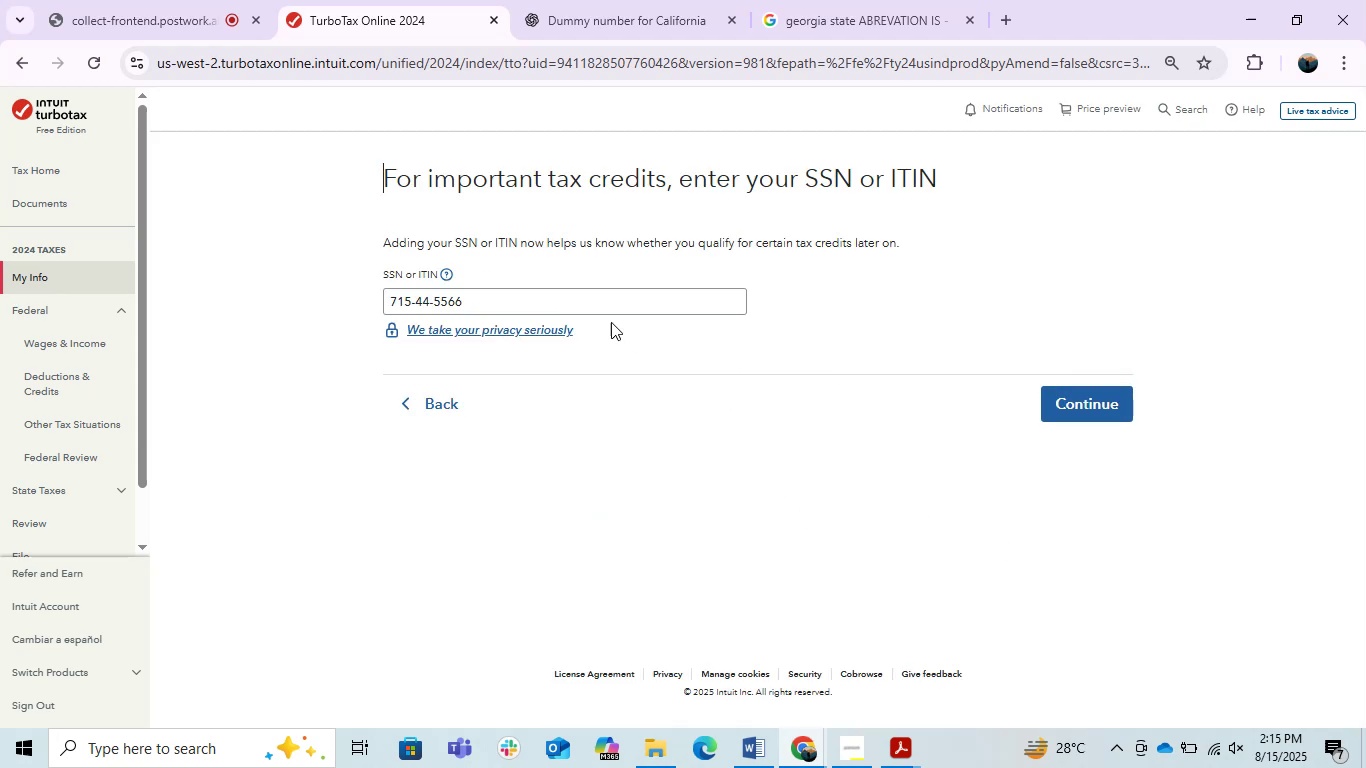 
double_click([568, 295])
 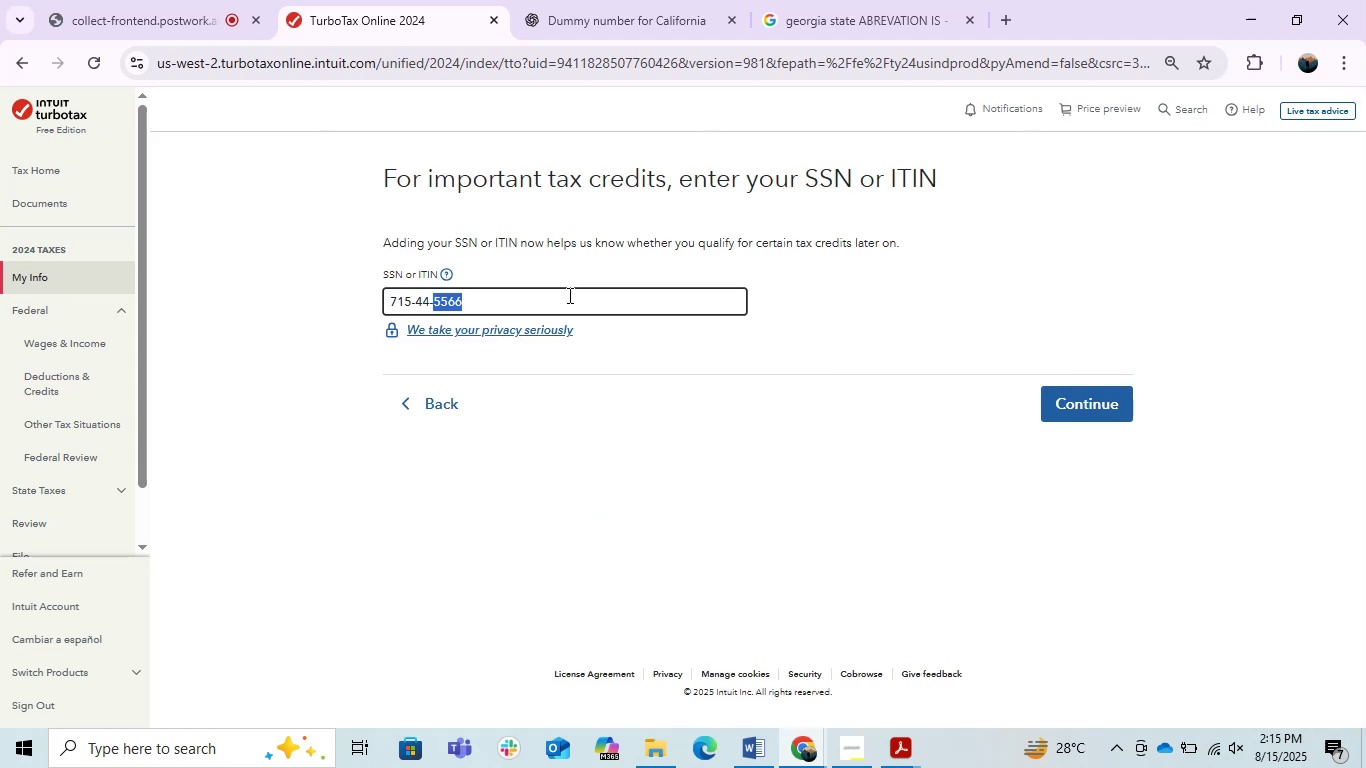 
triple_click([568, 295])
 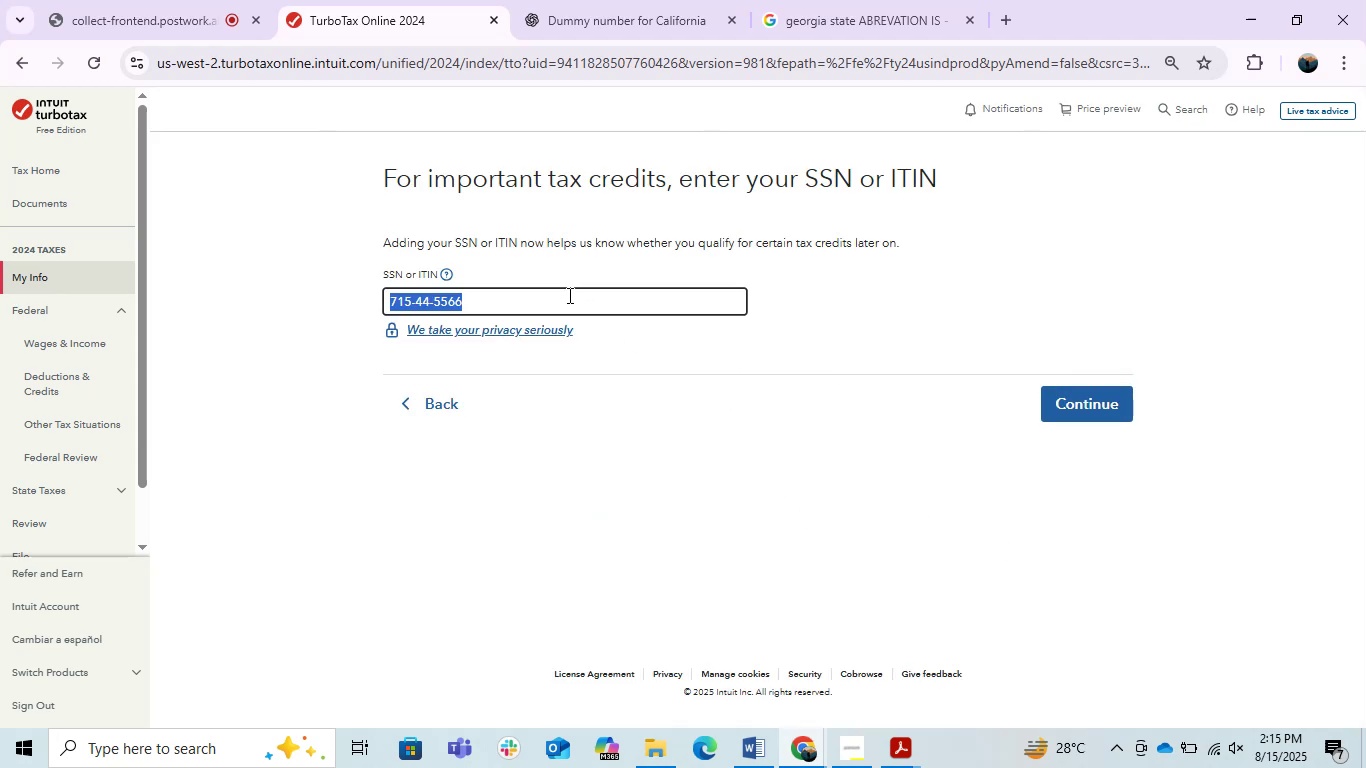 
key(Control+V)
 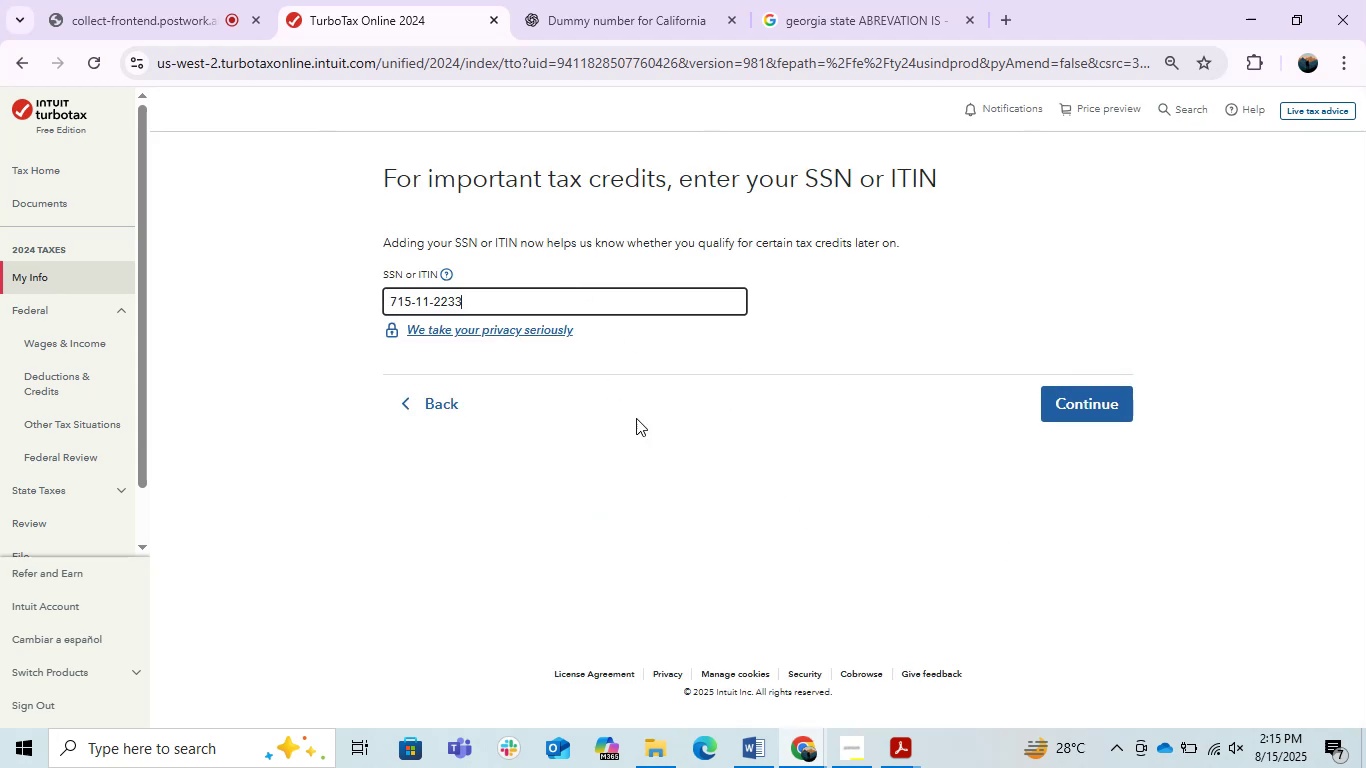 
left_click([646, 438])
 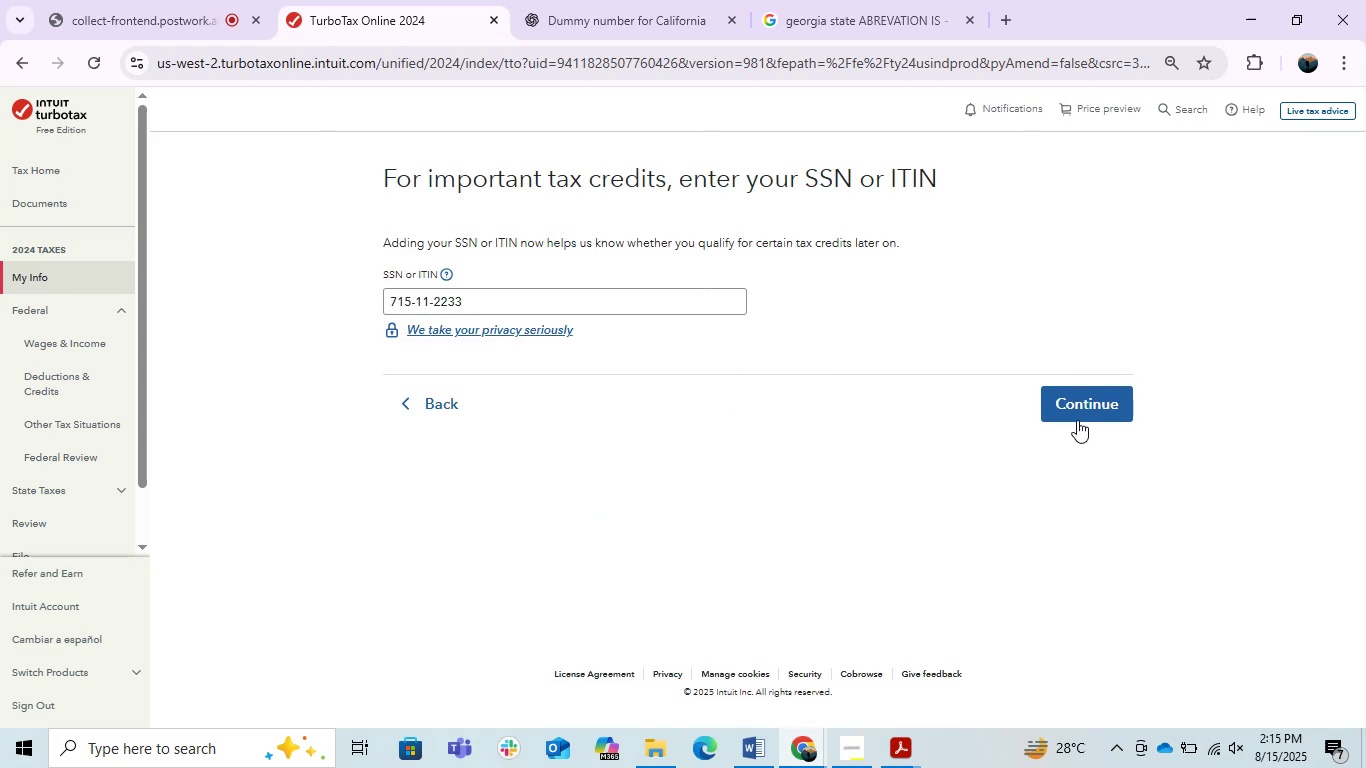 
left_click([1073, 408])
 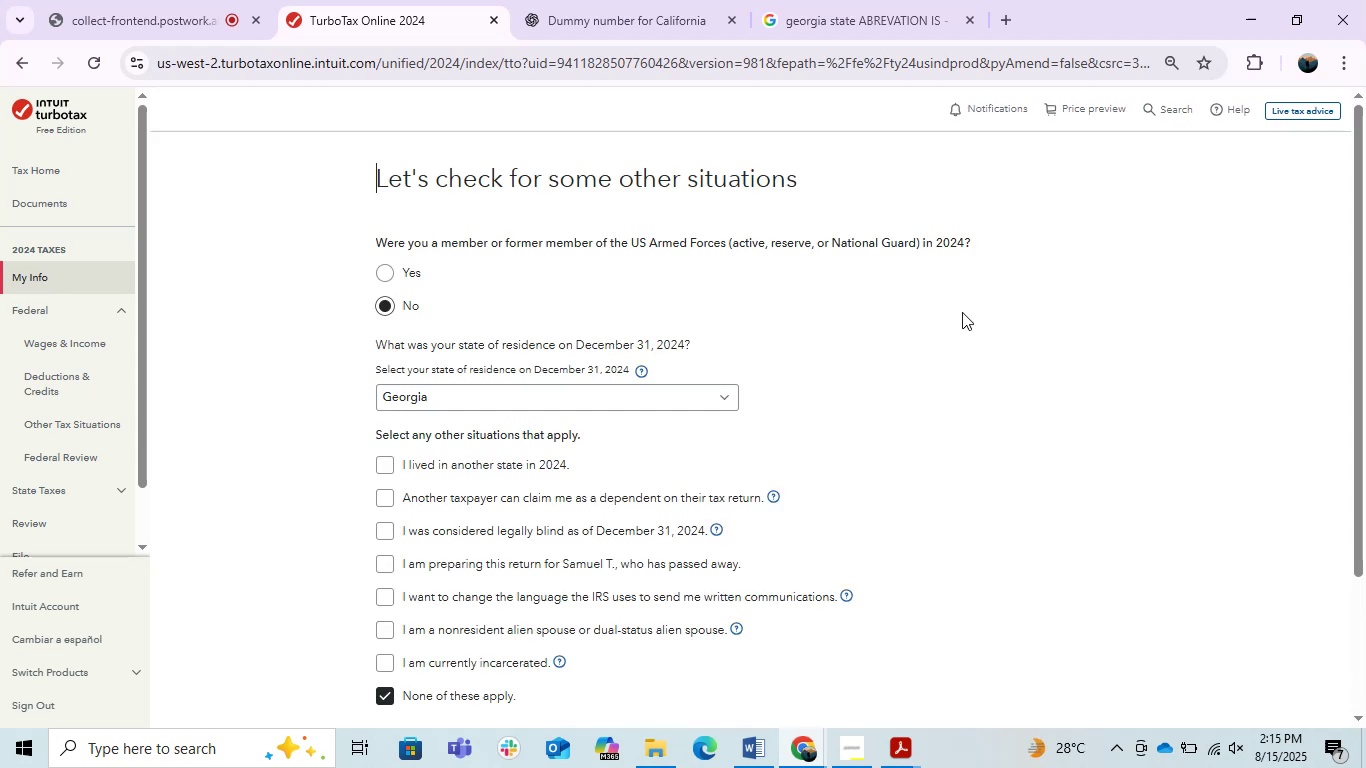 
scroll: coordinate [557, 534], scroll_direction: down, amount: 3.0
 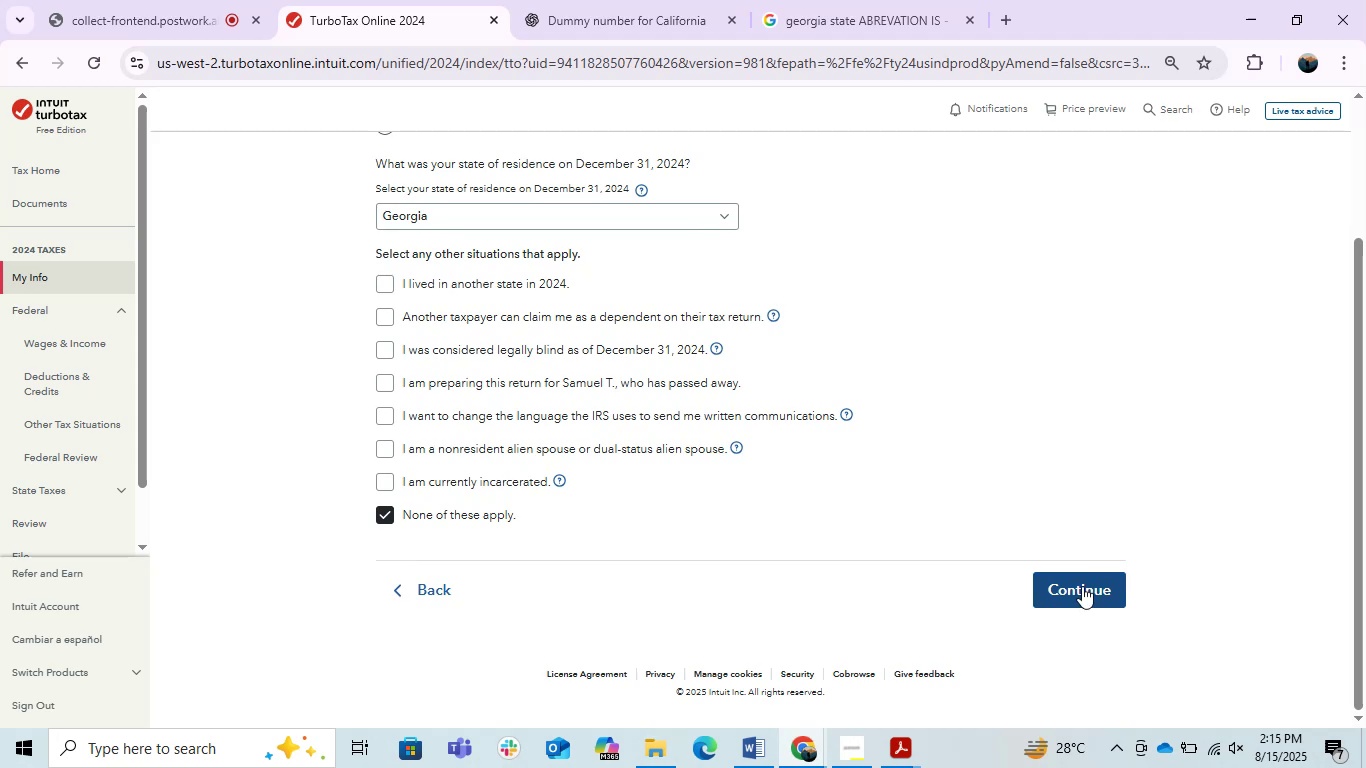 
left_click([1082, 586])
 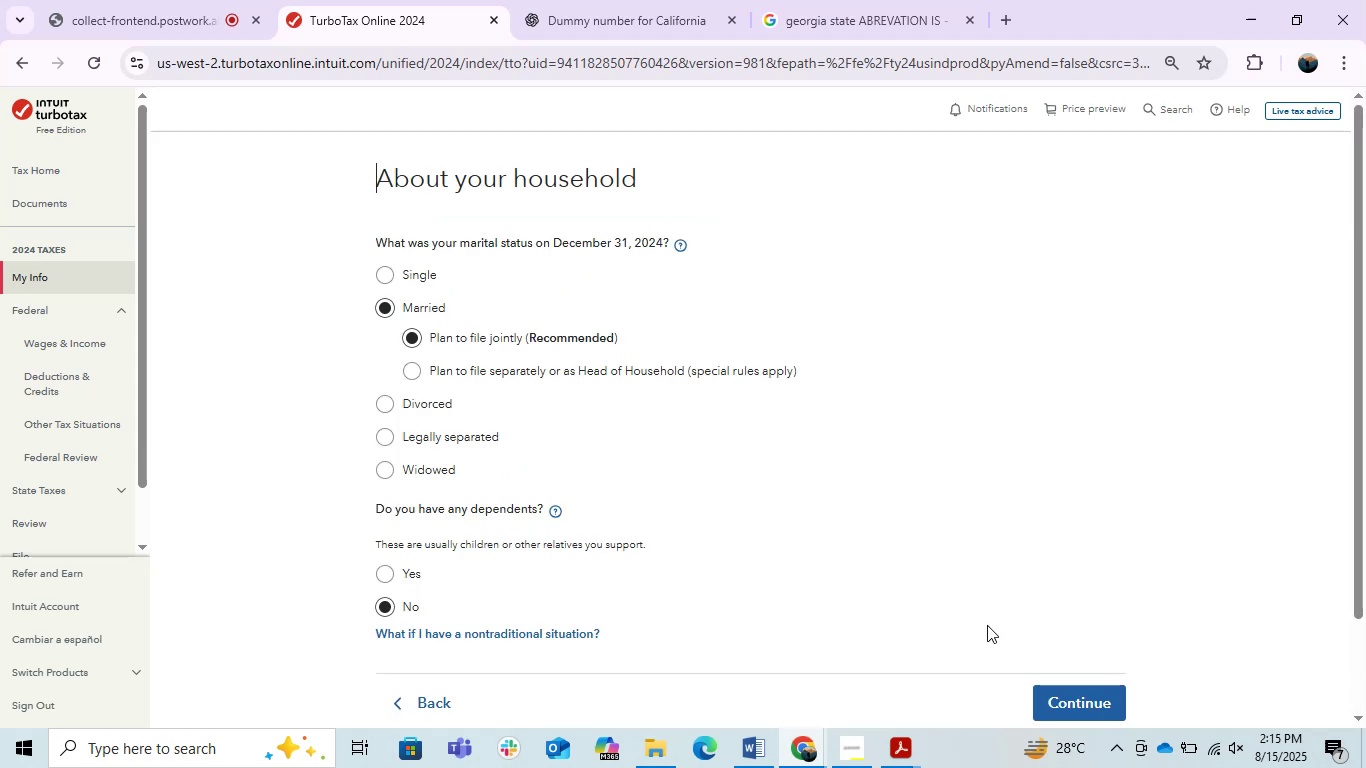 
scroll: coordinate [1071, 595], scroll_direction: down, amount: 2.0
 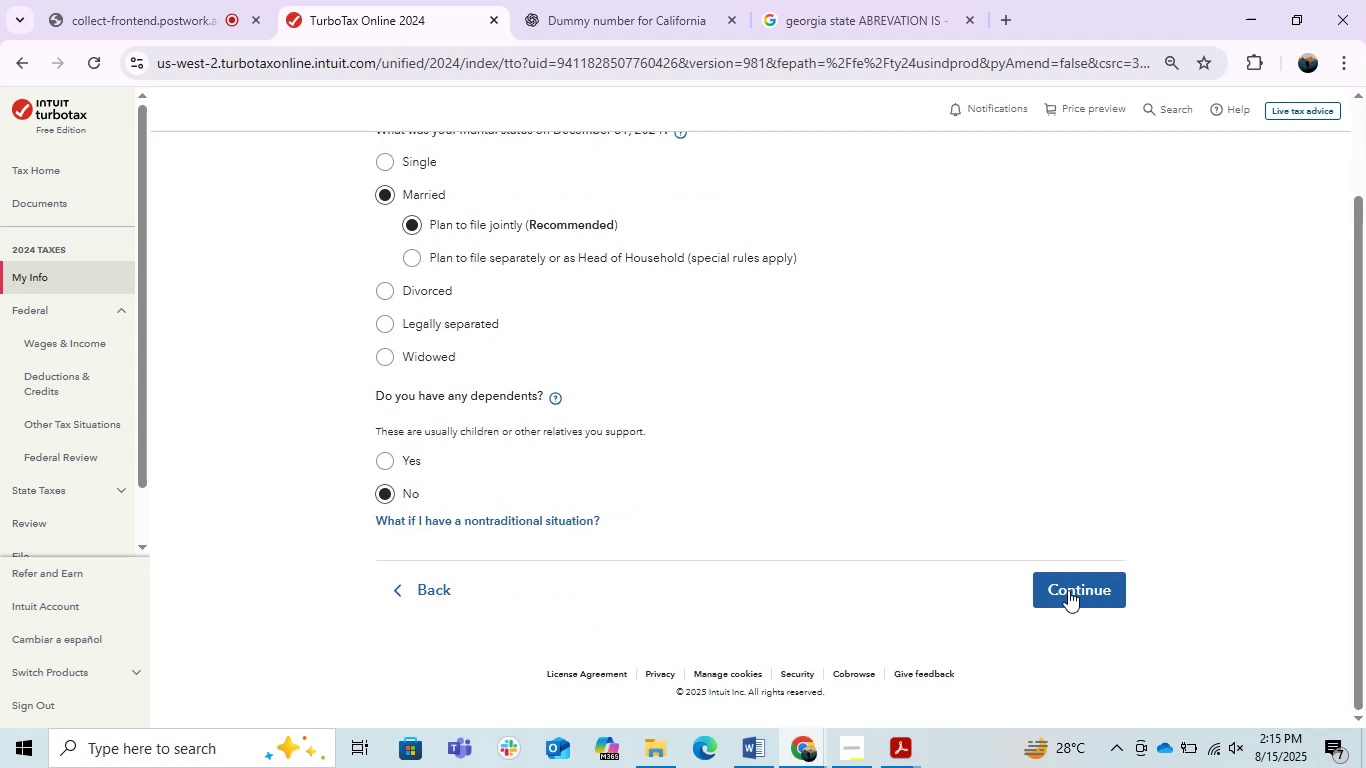 
left_click([1061, 605])
 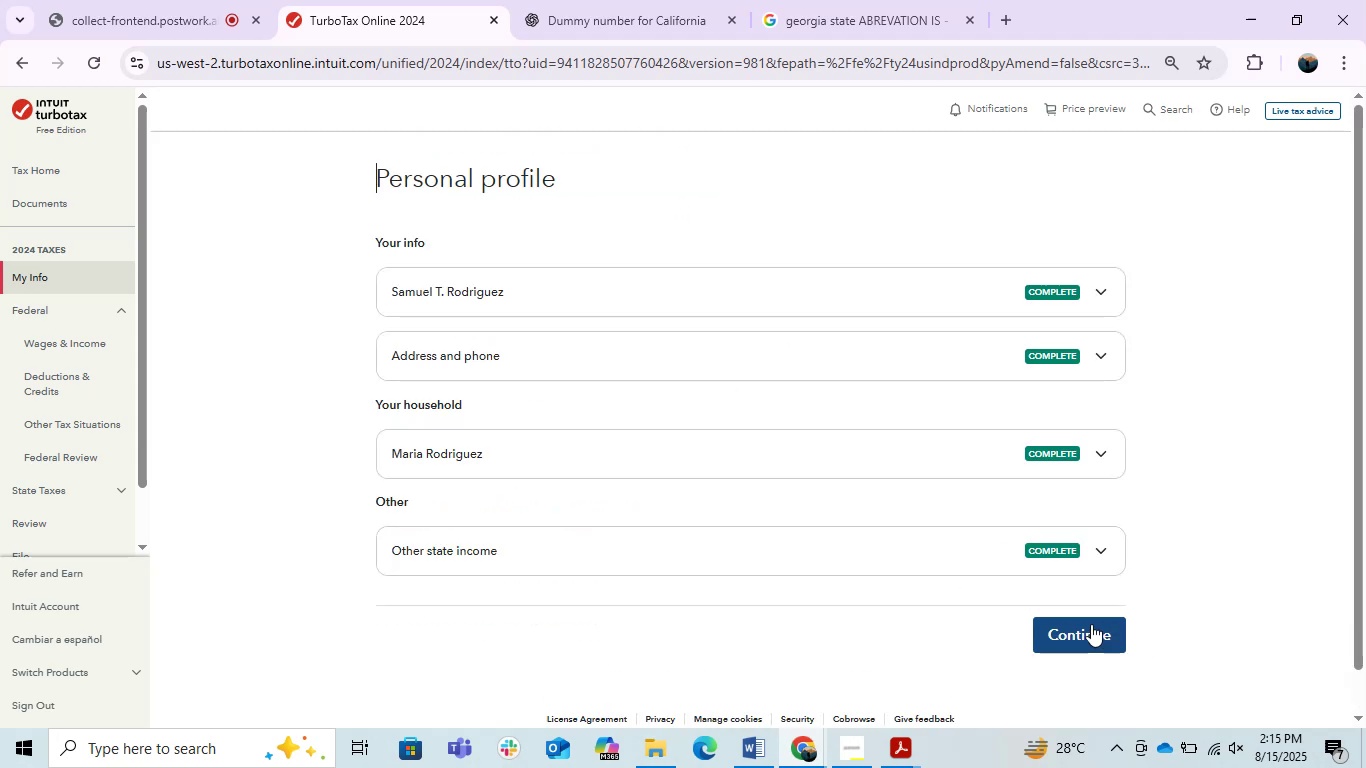 
left_click([1096, 273])
 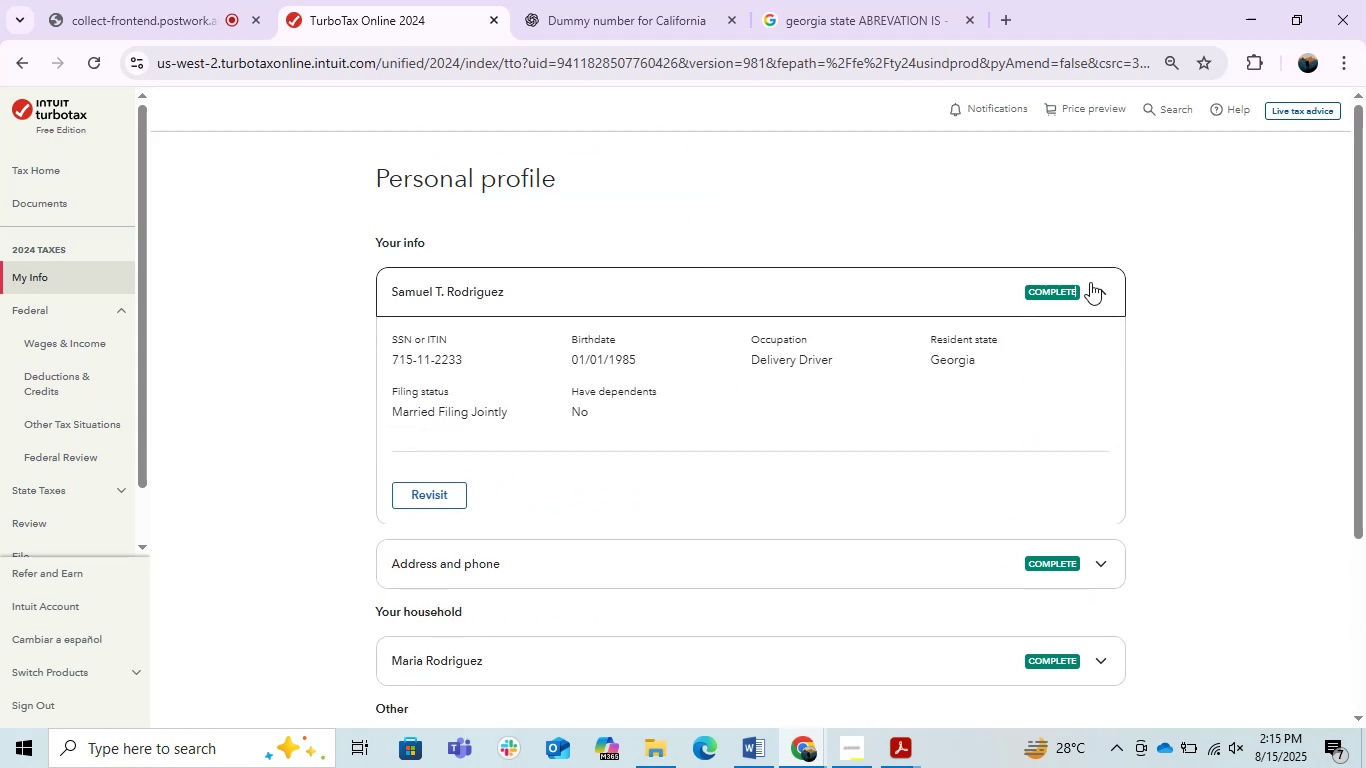 
left_click([1089, 284])
 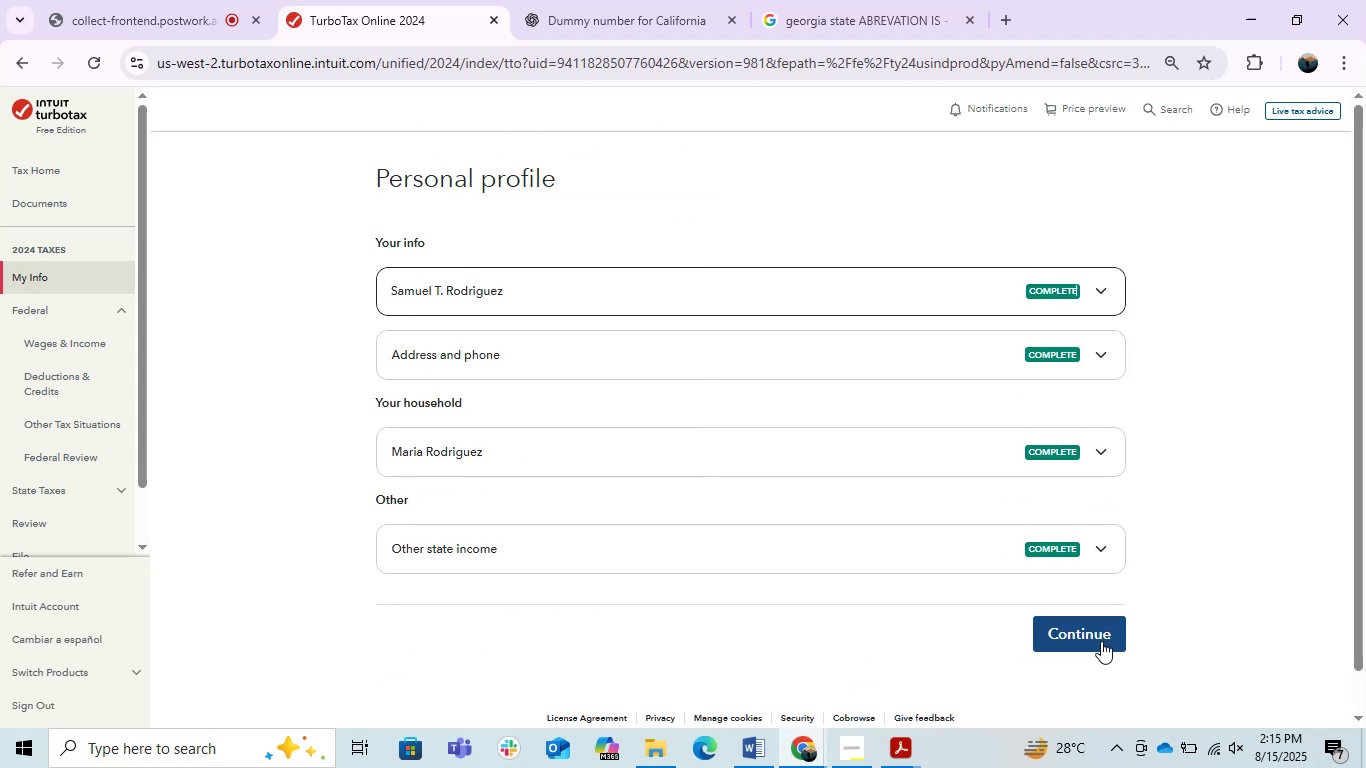 
left_click([1101, 641])
 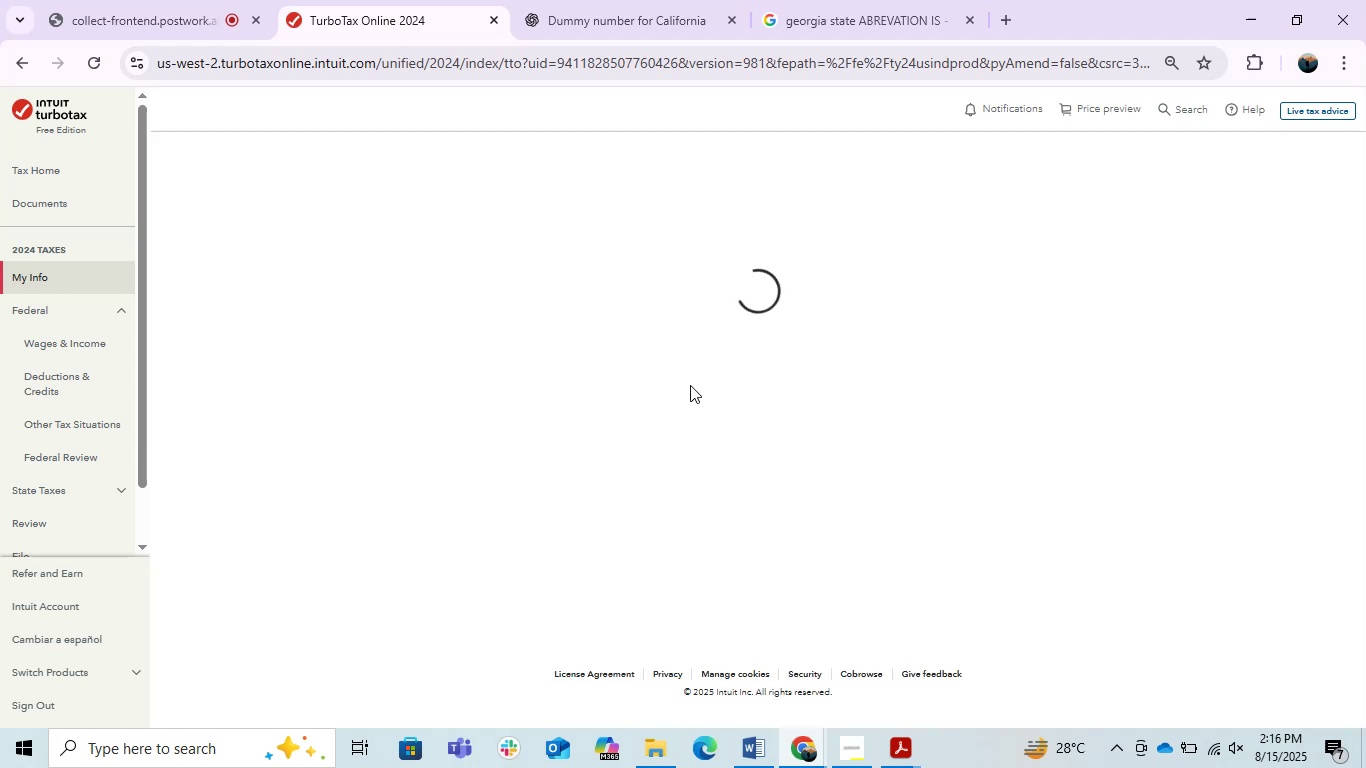 
mouse_move([745, 368])
 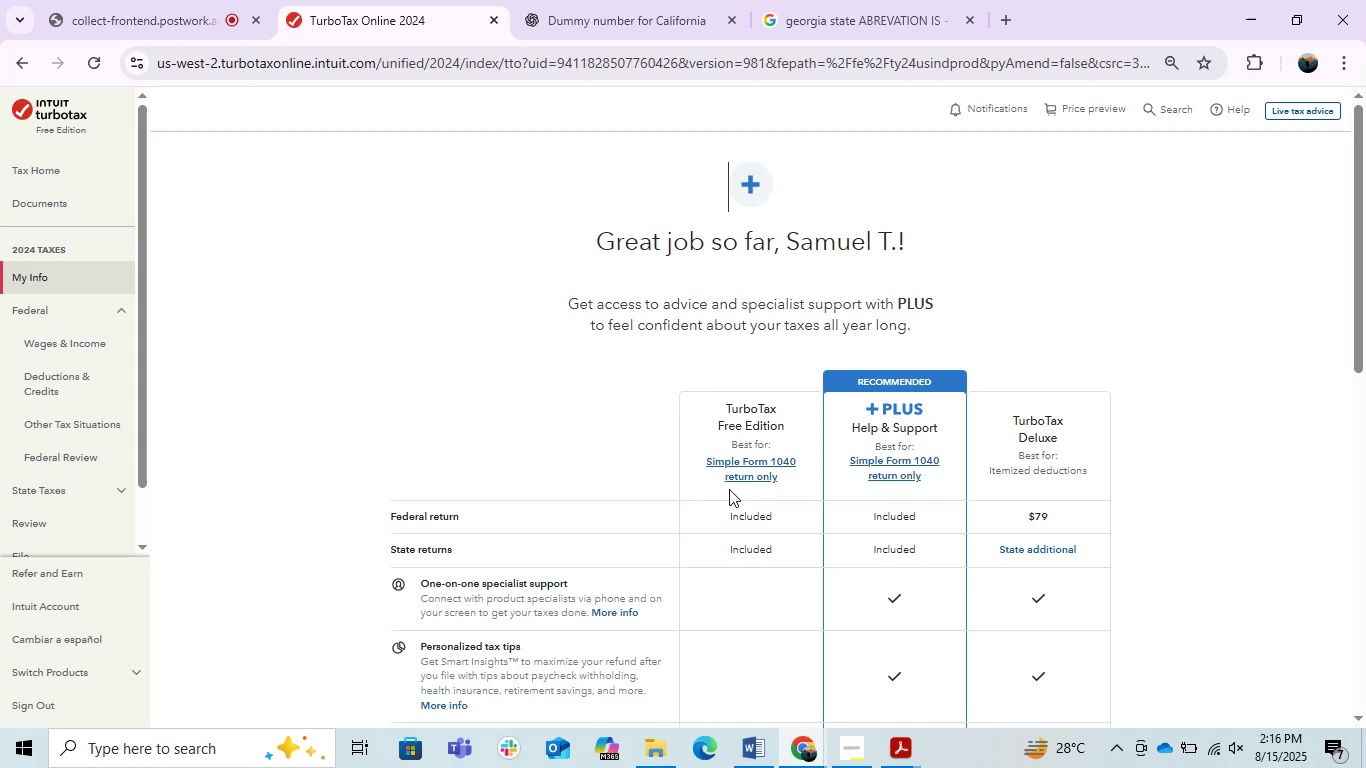 
scroll: coordinate [729, 494], scroll_direction: down, amount: 5.0
 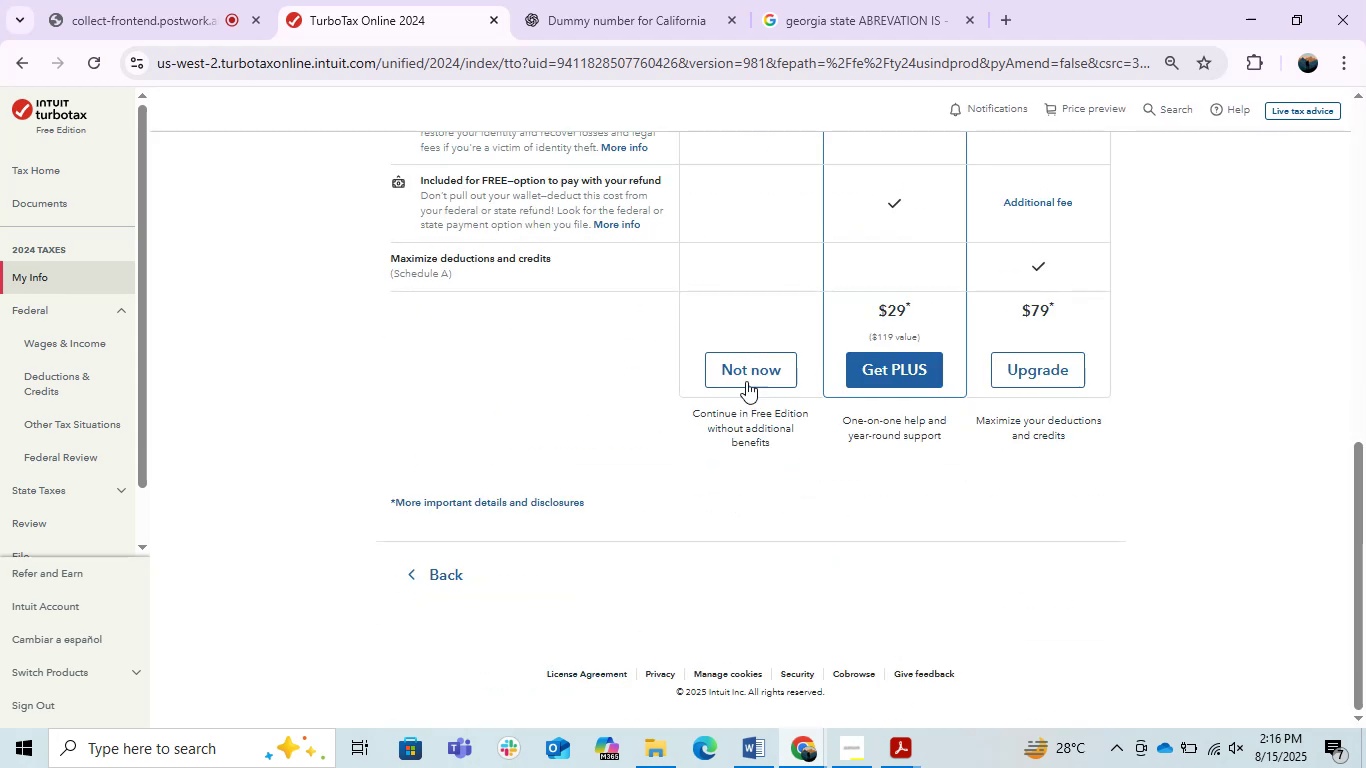 
left_click([751, 364])
 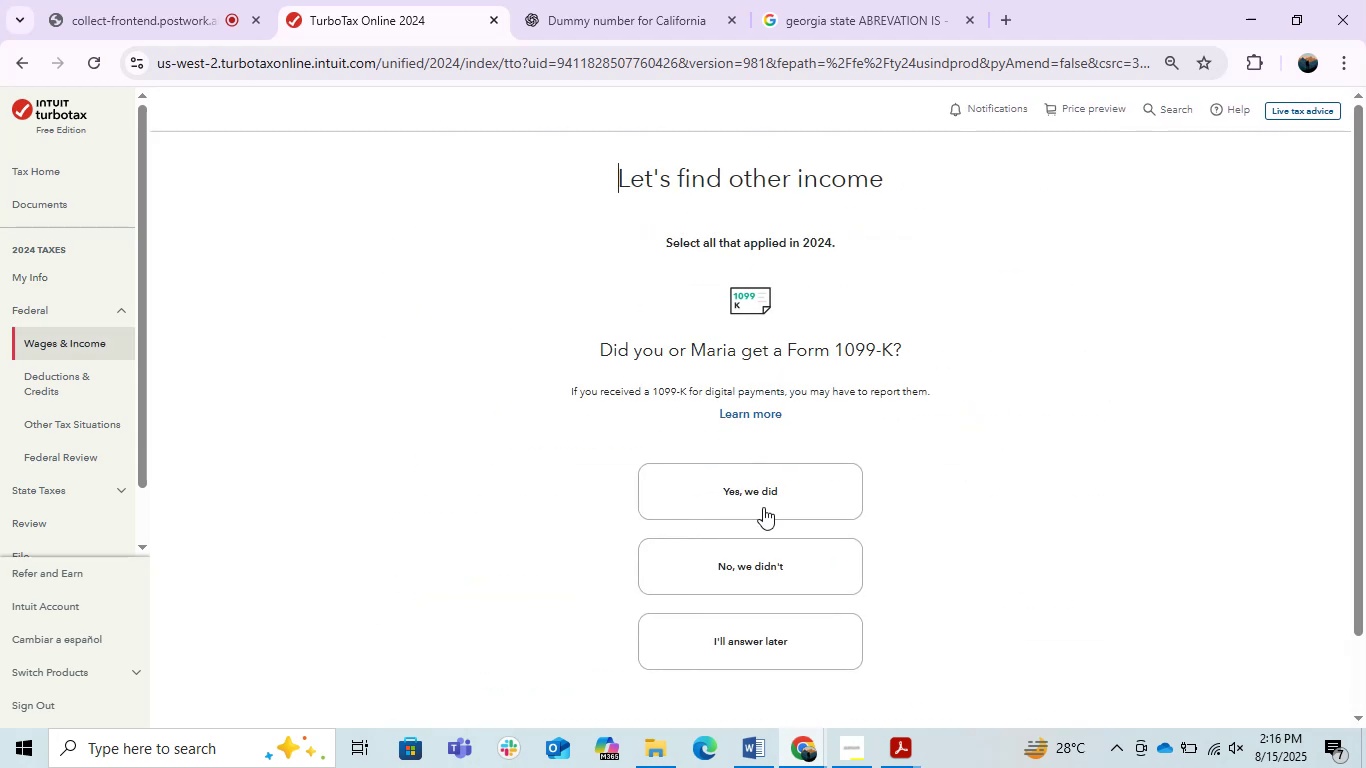 
left_click([736, 579])
 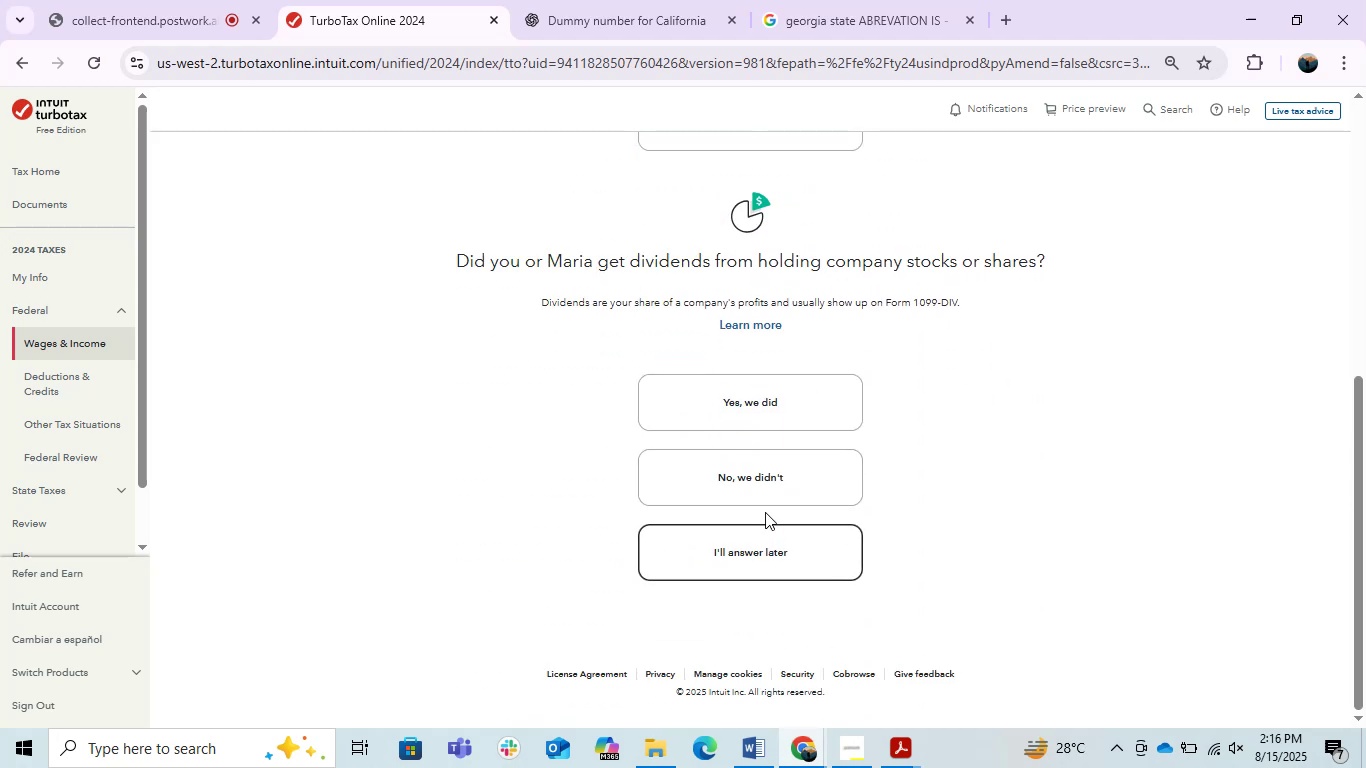 
left_click([758, 497])
 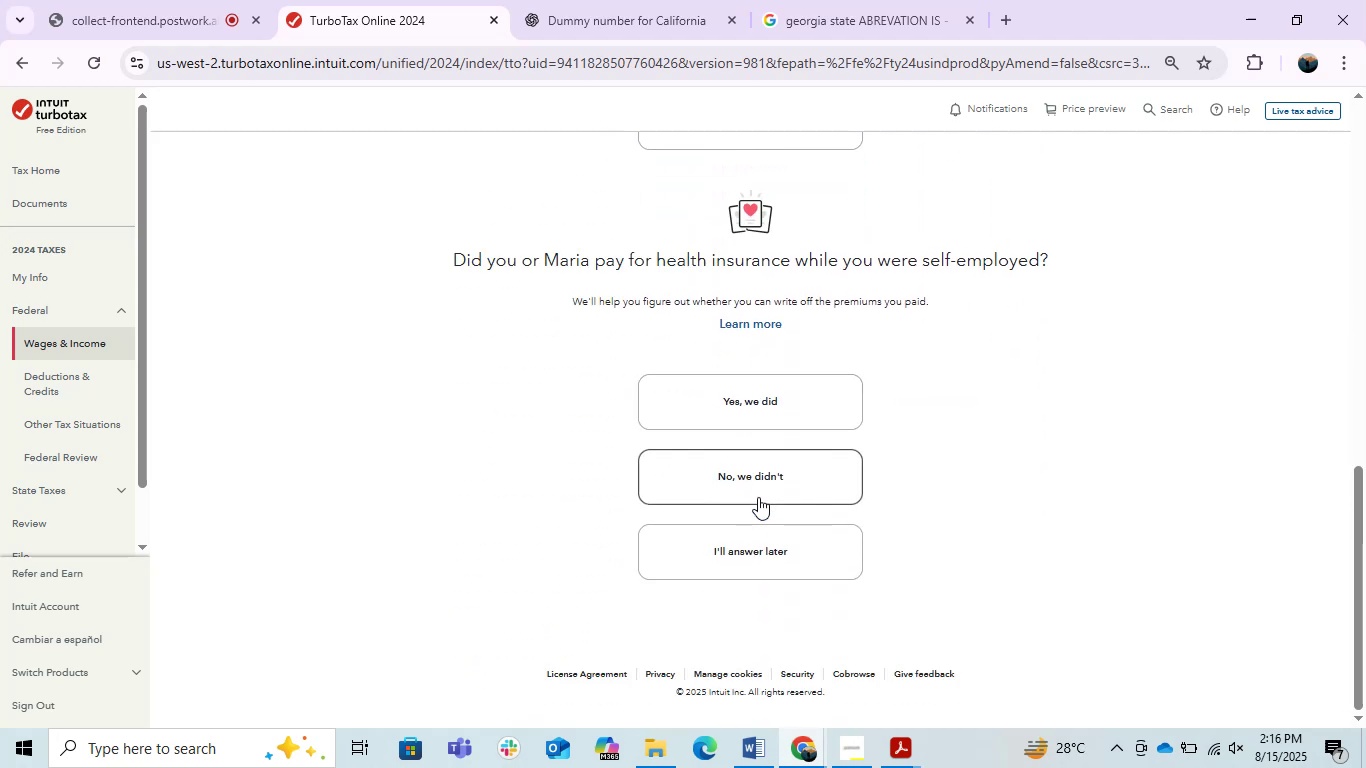 
left_click([758, 497])
 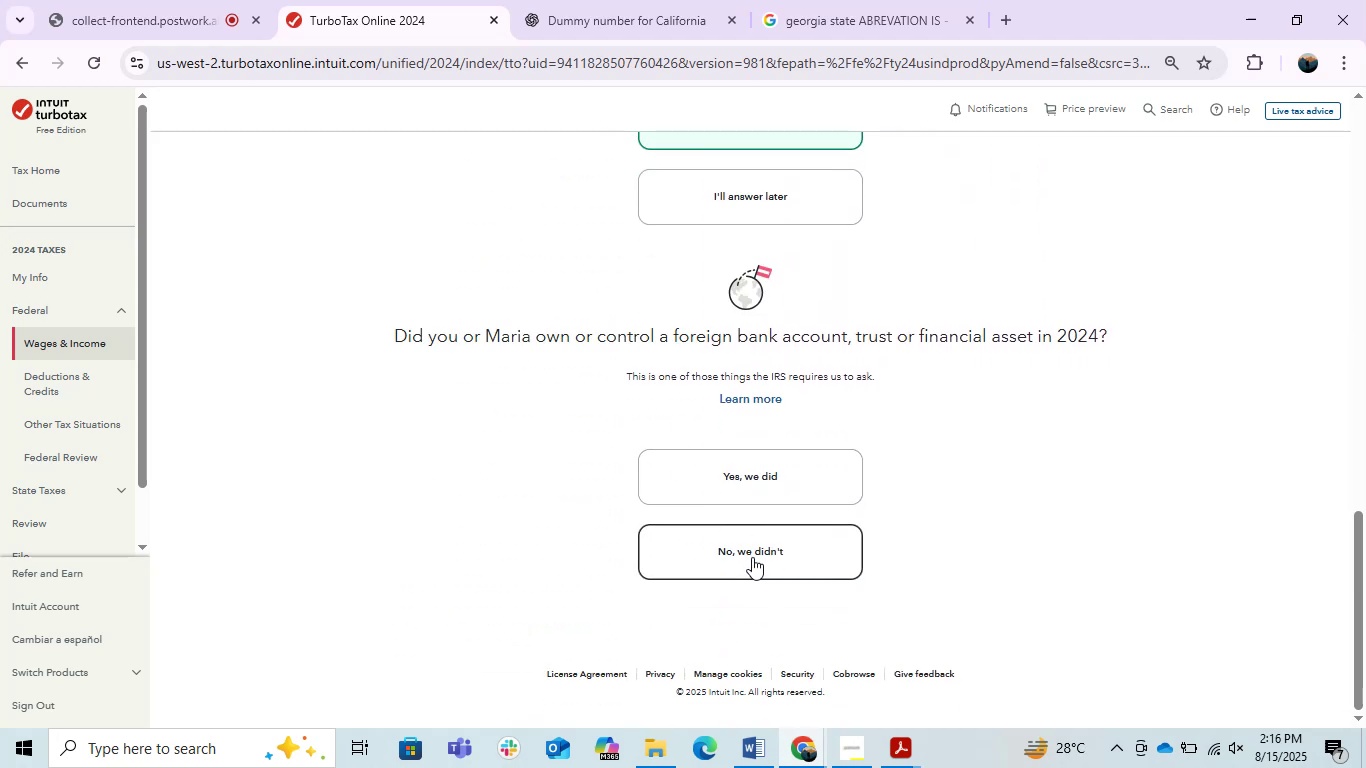 
left_click([752, 557])
 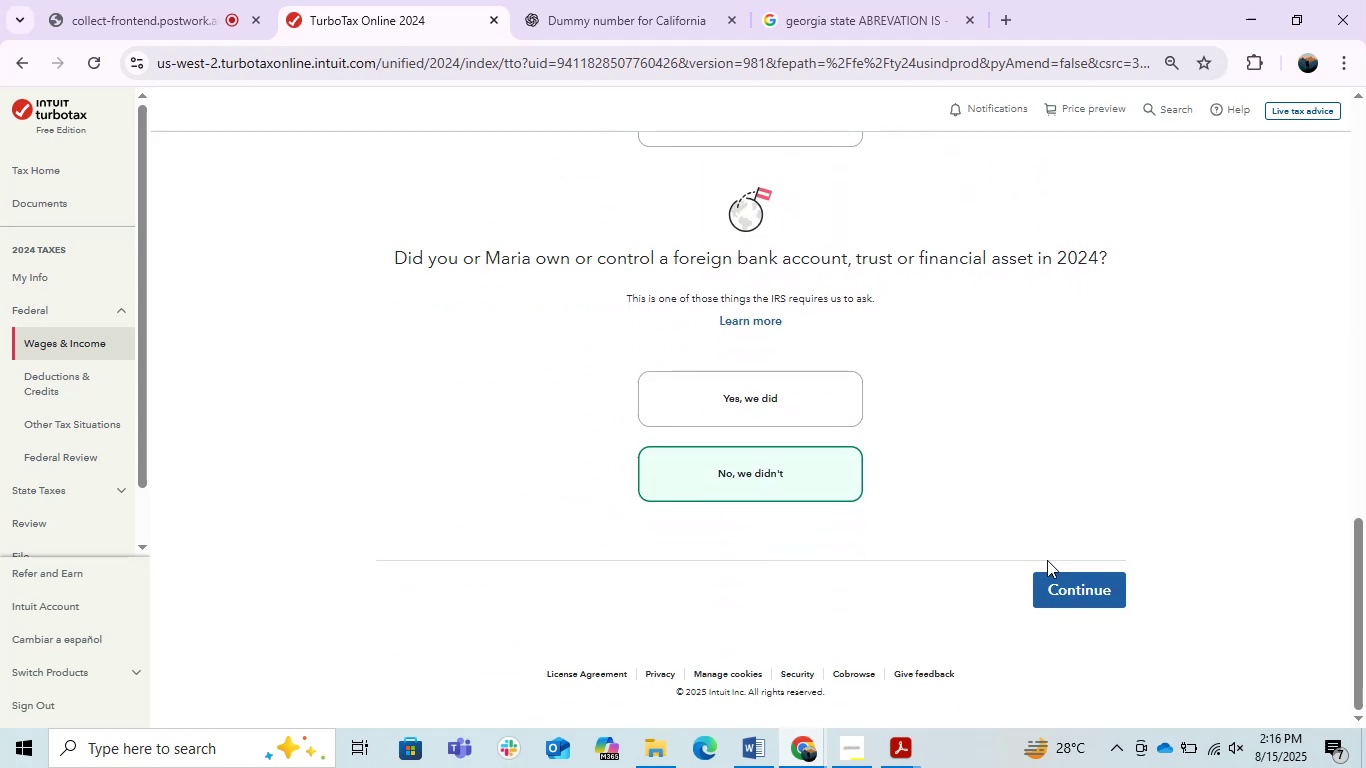 
left_click([1034, 592])
 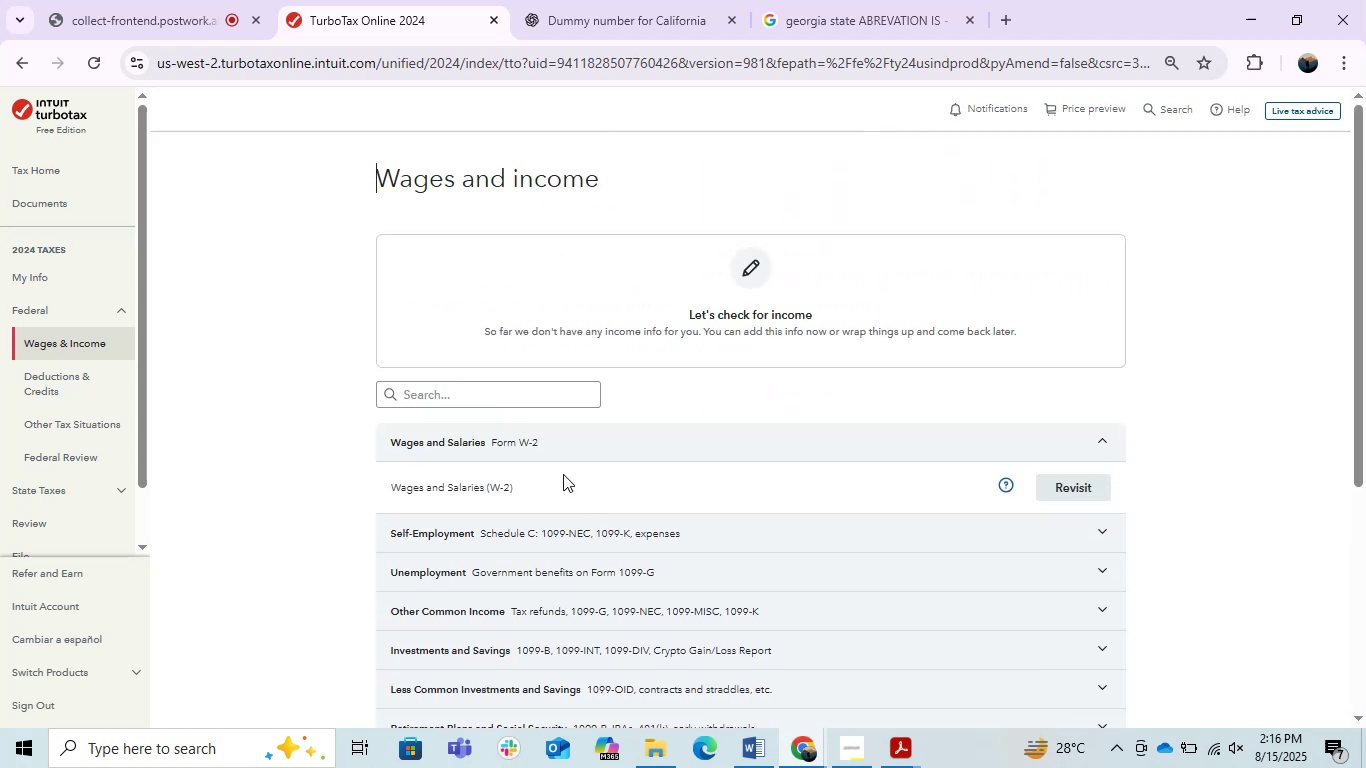 
wait(6.02)
 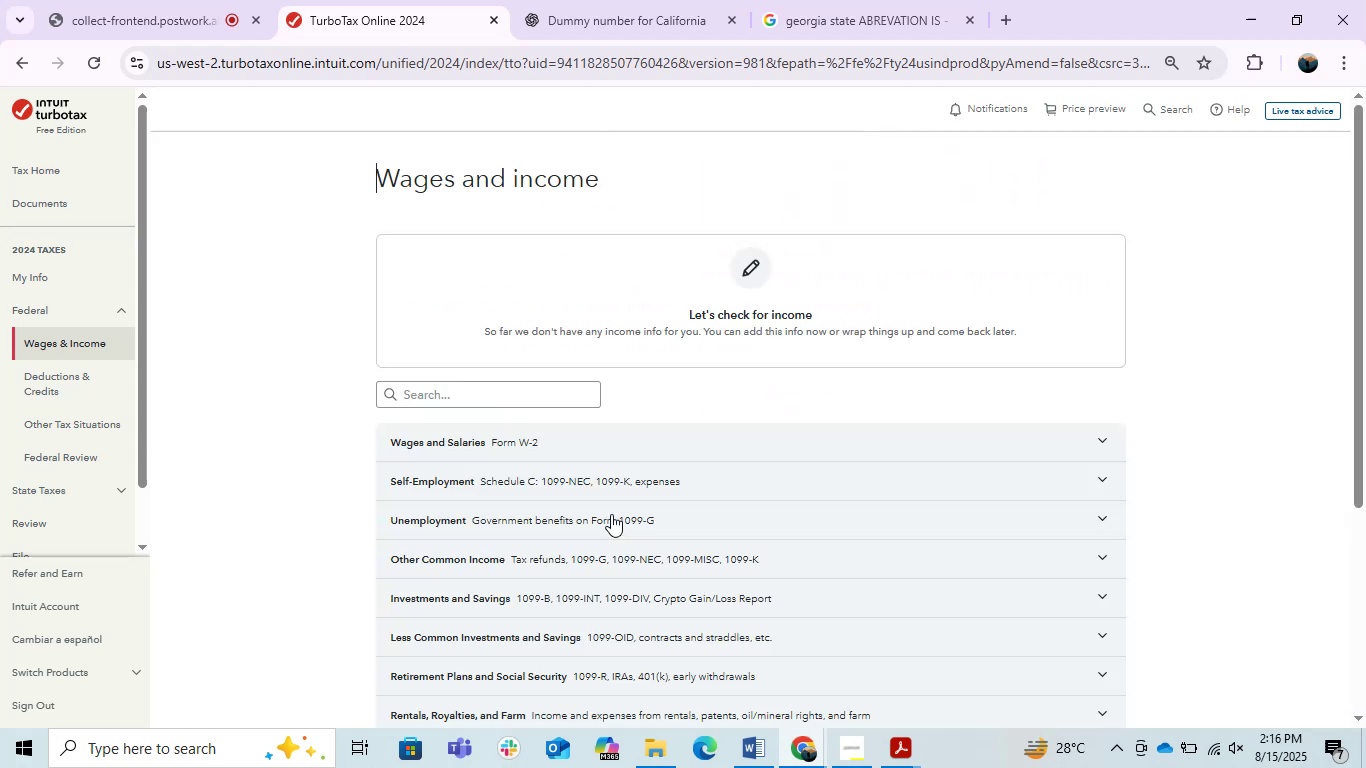 
scroll: coordinate [750, 402], scroll_direction: down, amount: 2.0
 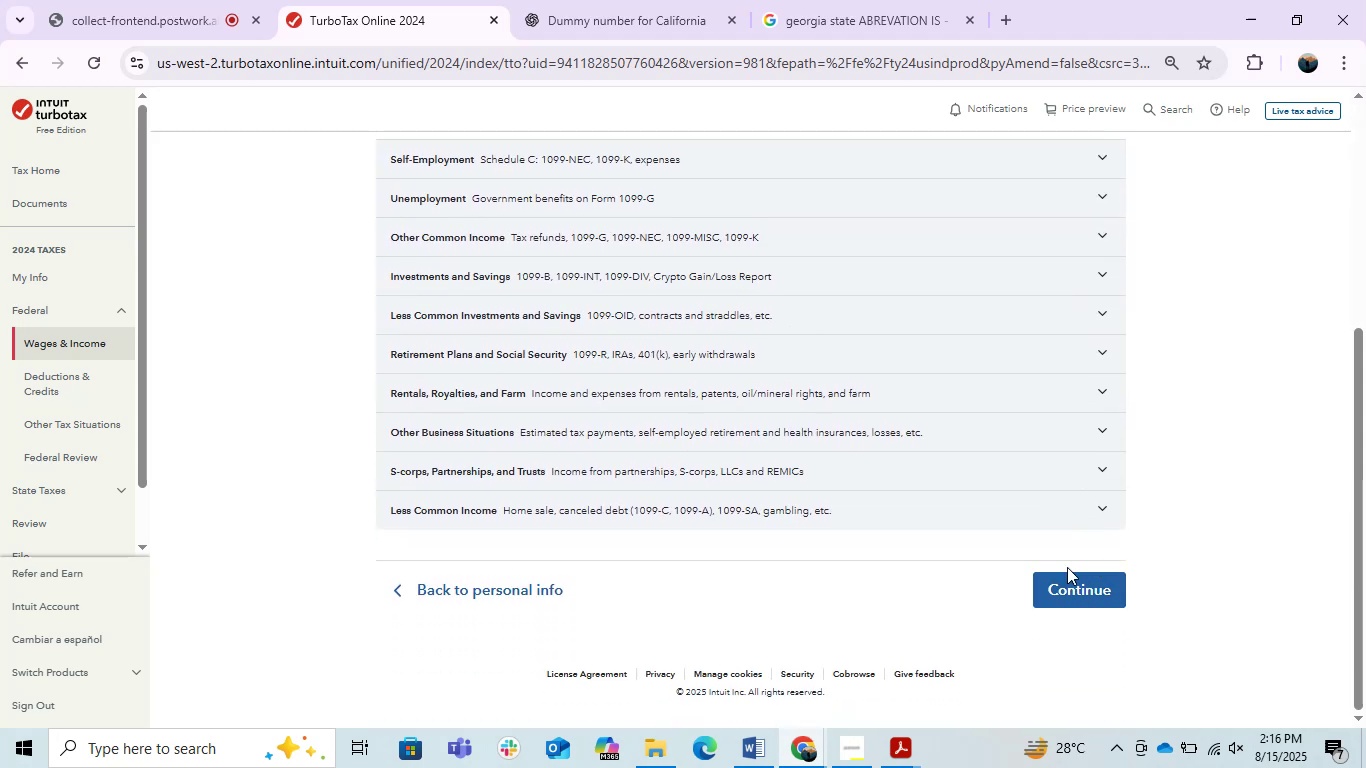 
left_click([1067, 567])
 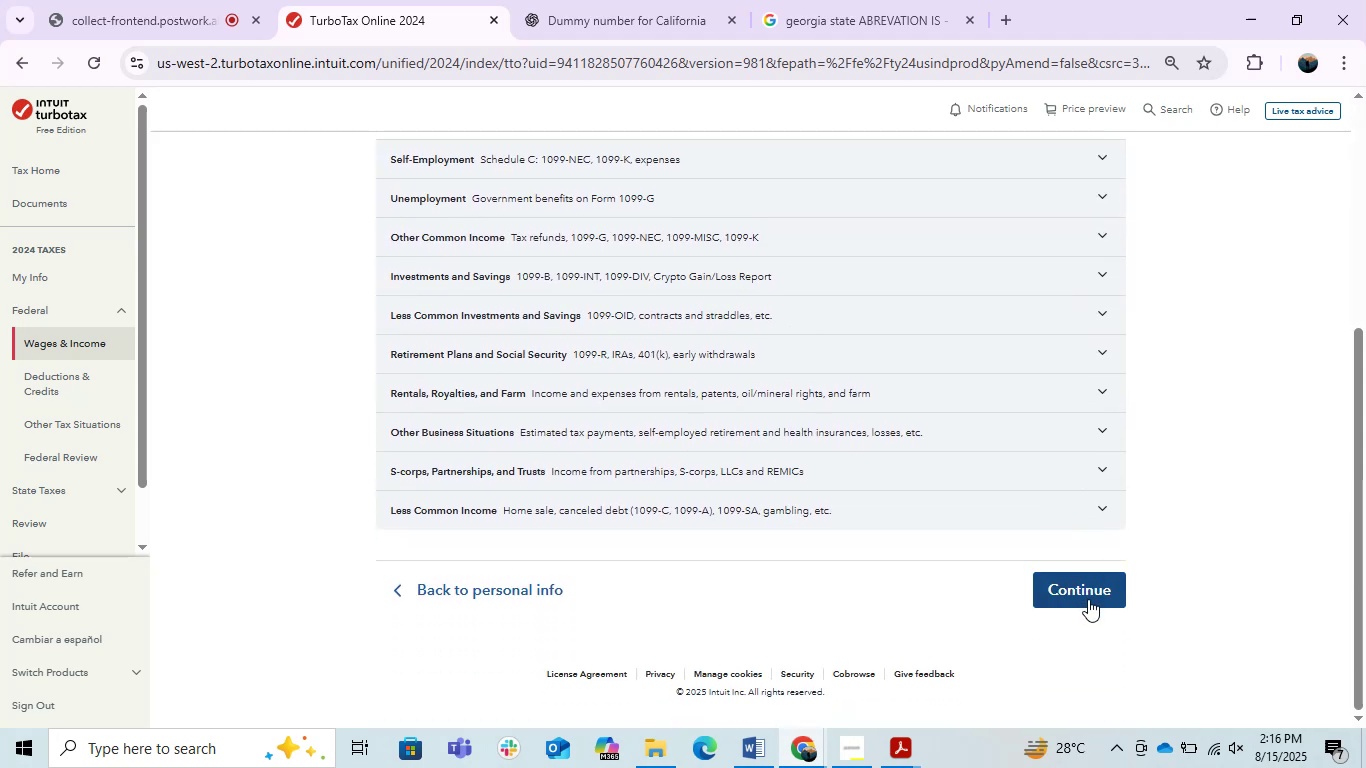 
scroll: coordinate [1090, 599], scroll_direction: up, amount: 4.0
 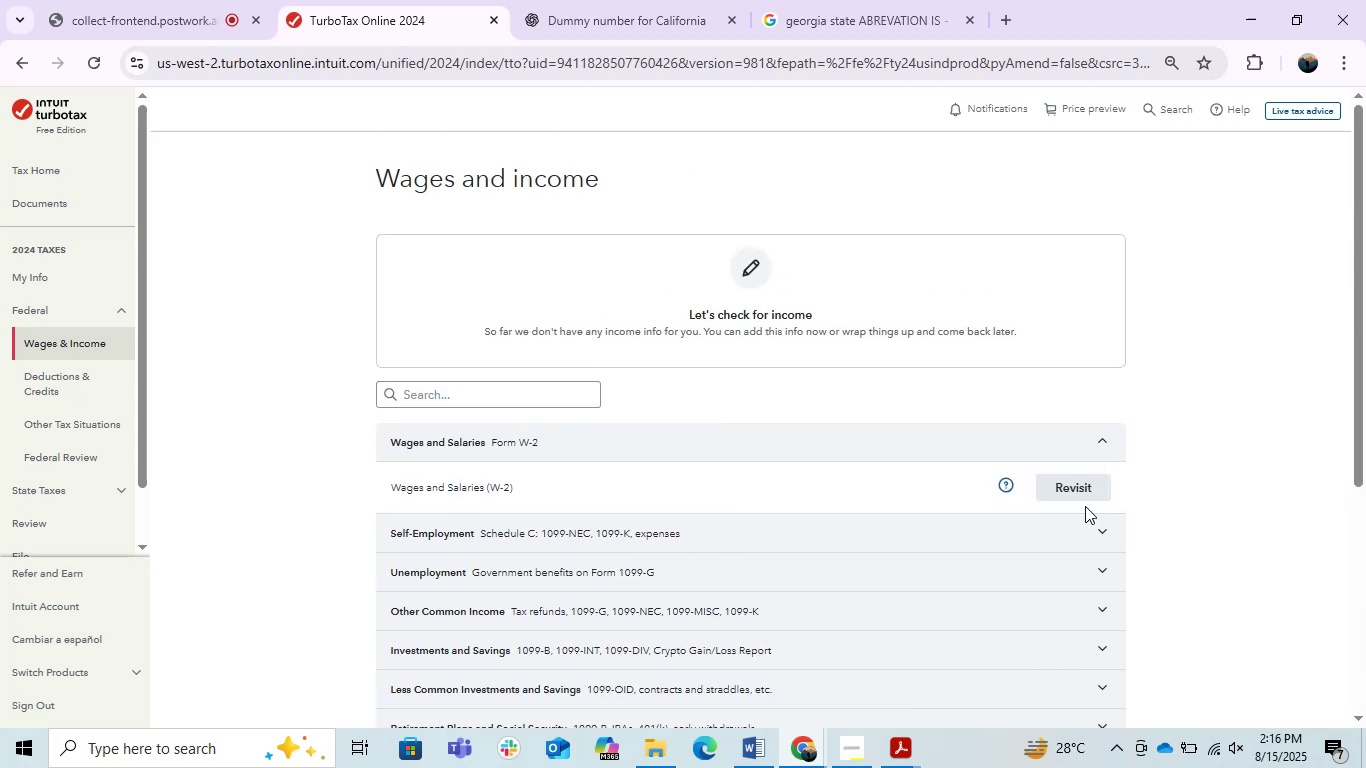 
left_click([1080, 493])
 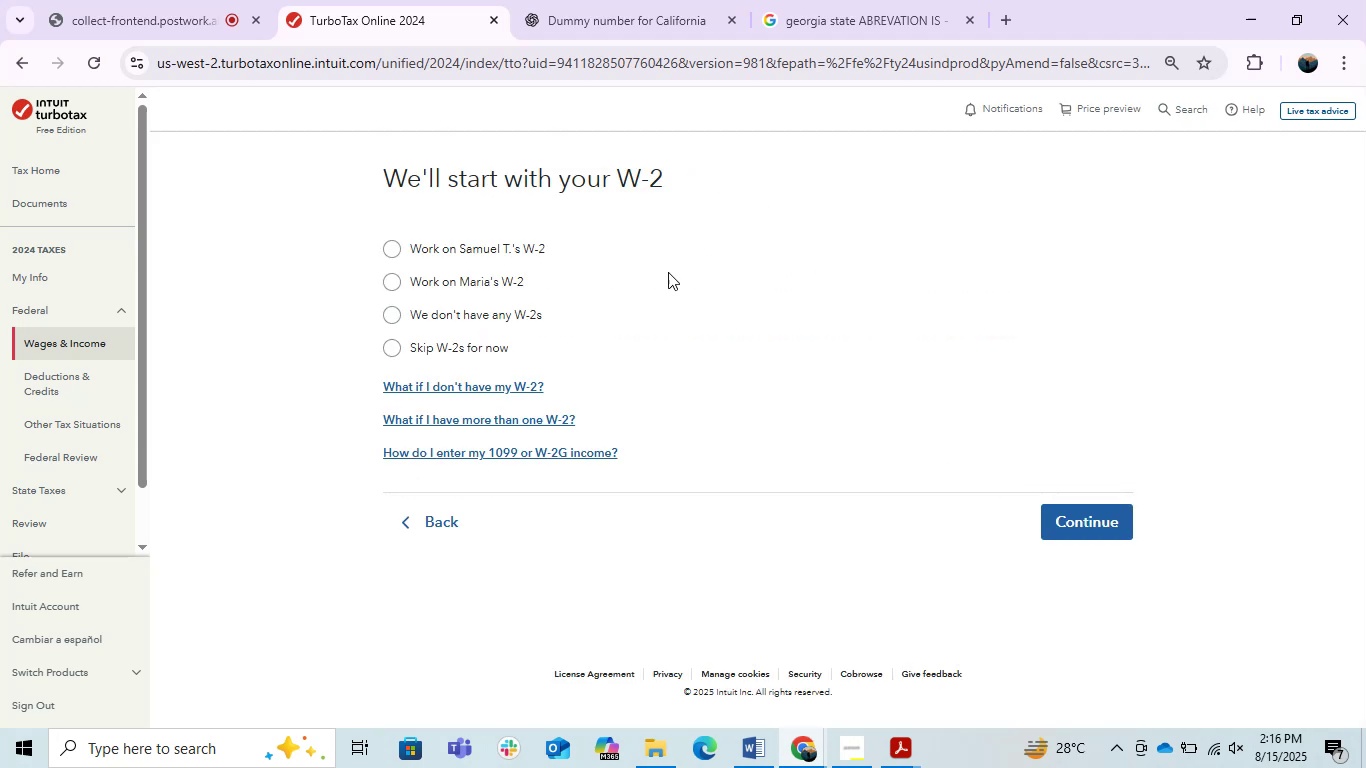 
left_click([420, 249])
 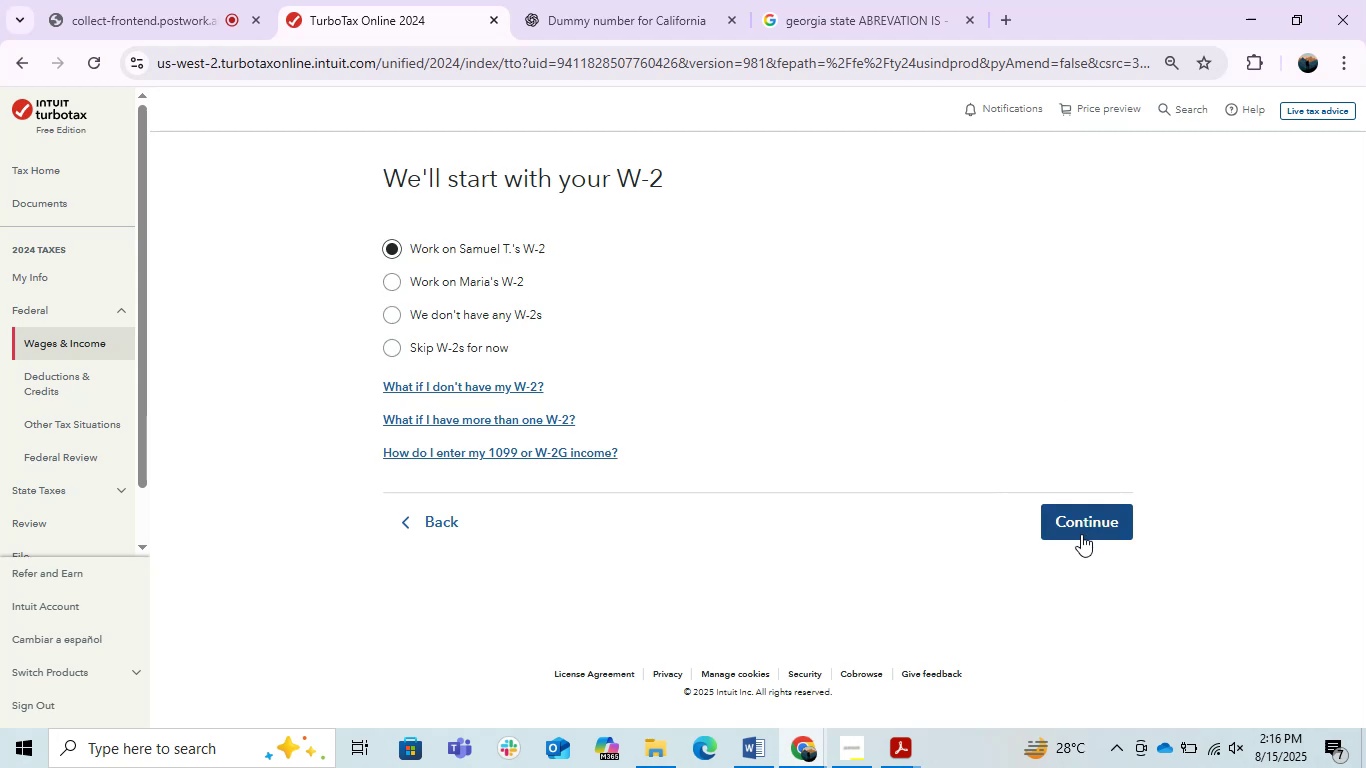 
left_click([1081, 534])
 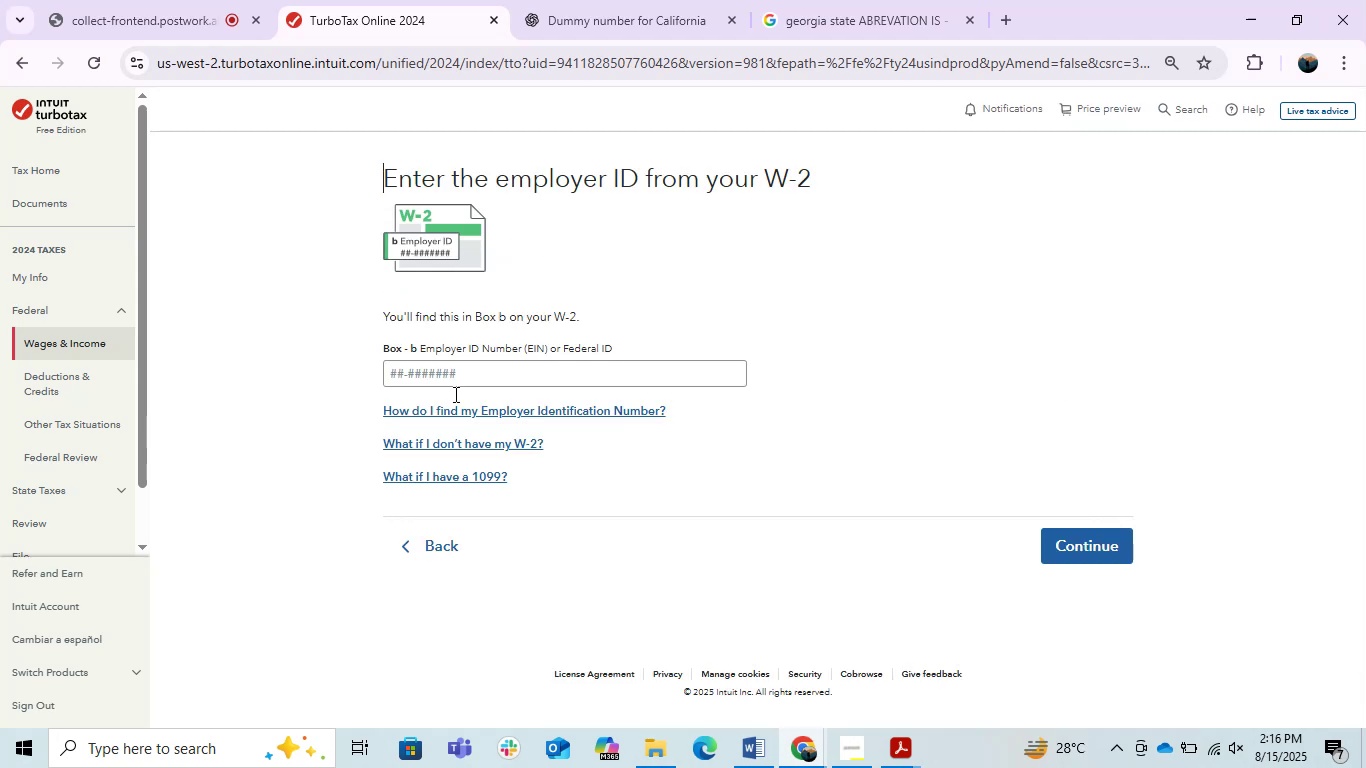 
left_click([452, 376])
 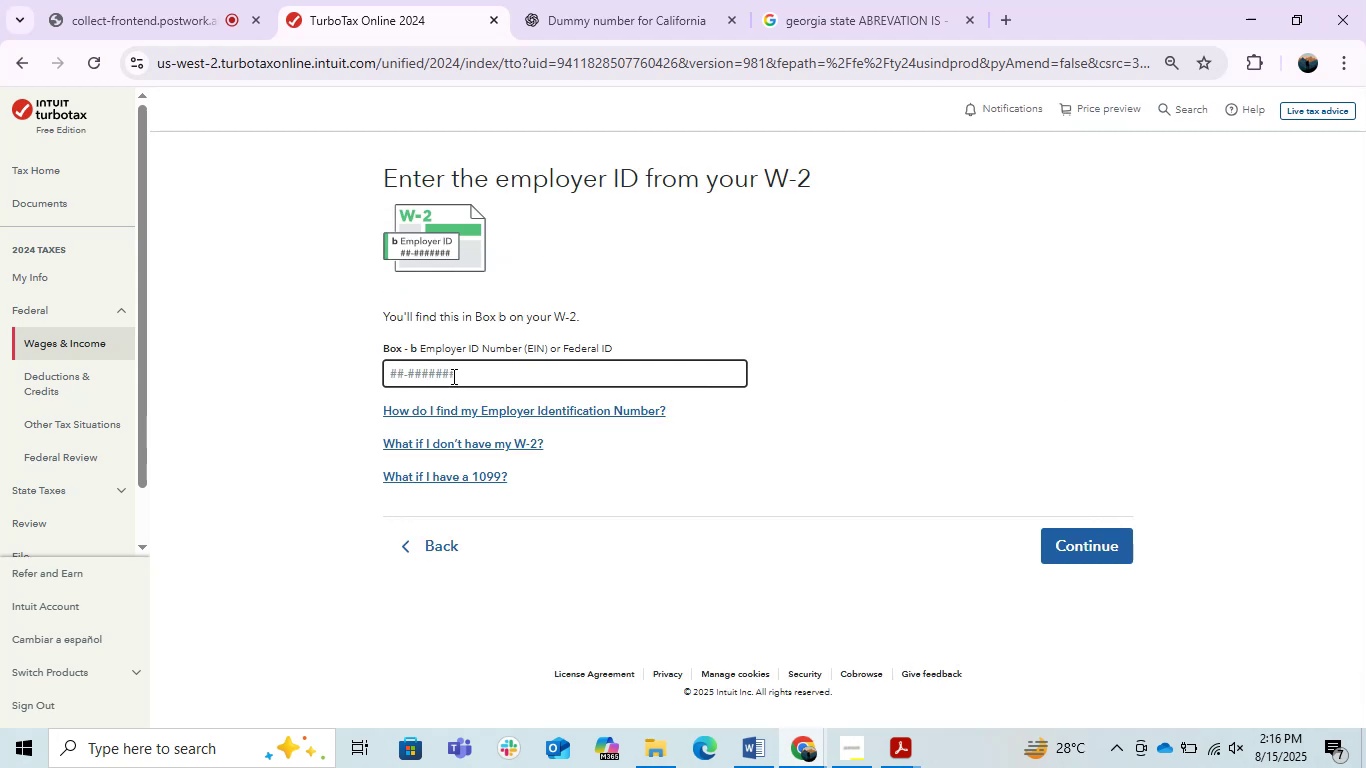 
hold_key(key=ControlLeft, duration=0.41)
 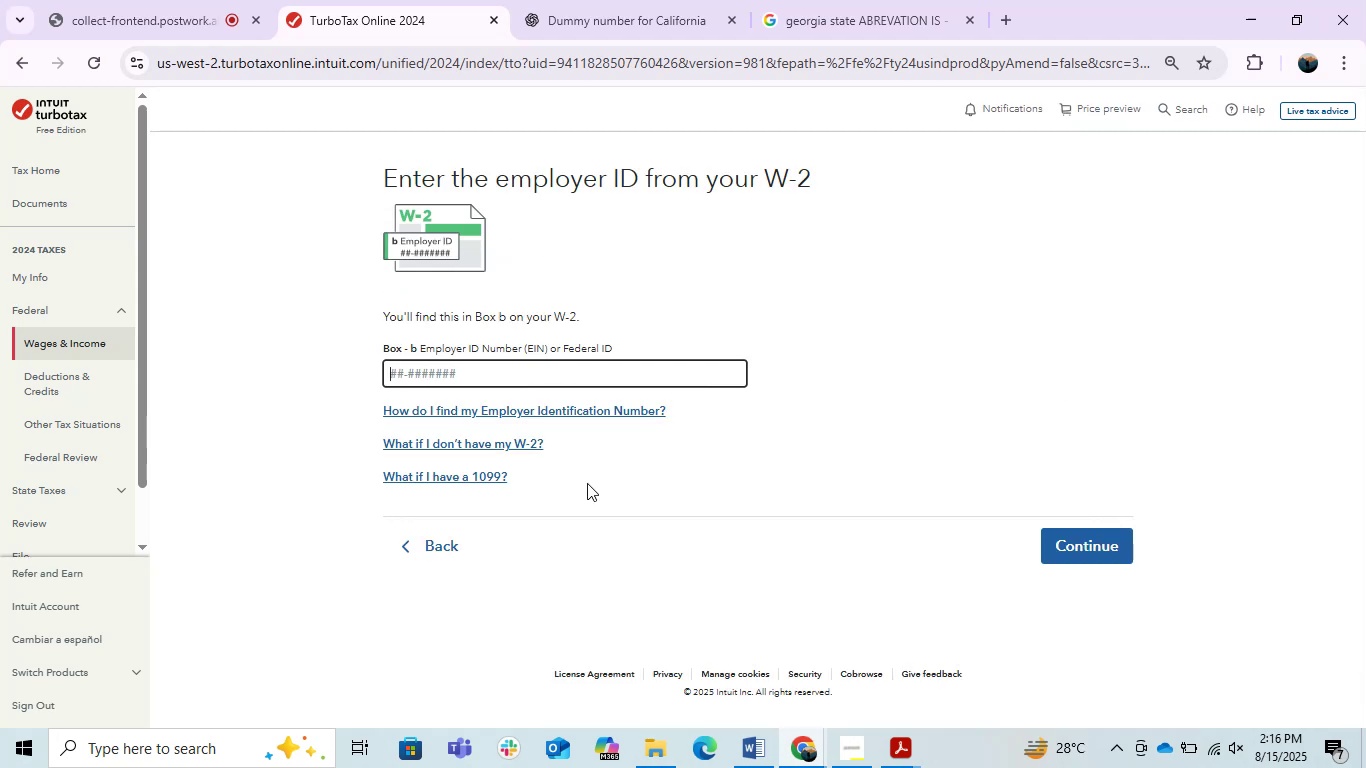 
scroll: coordinate [718, 487], scroll_direction: down, amount: 3.0
 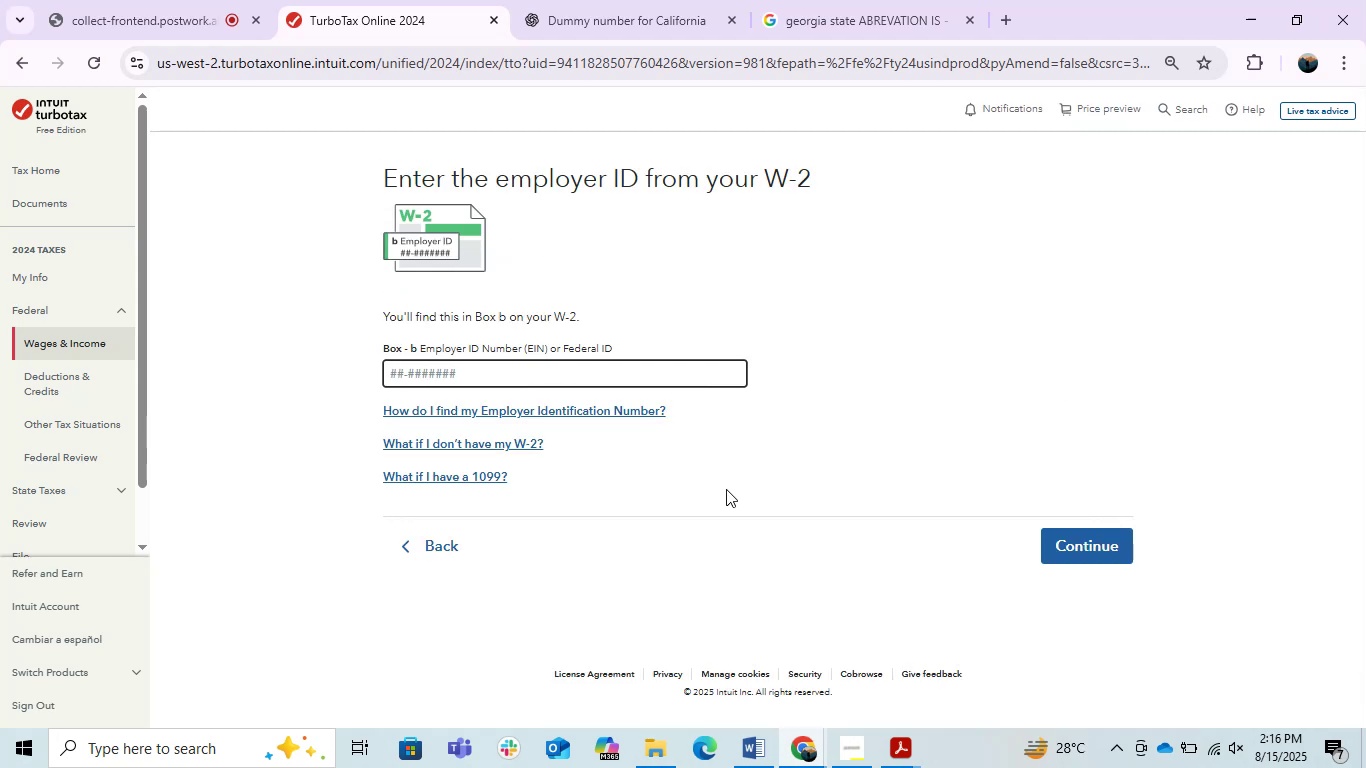 
key(Control+V)
 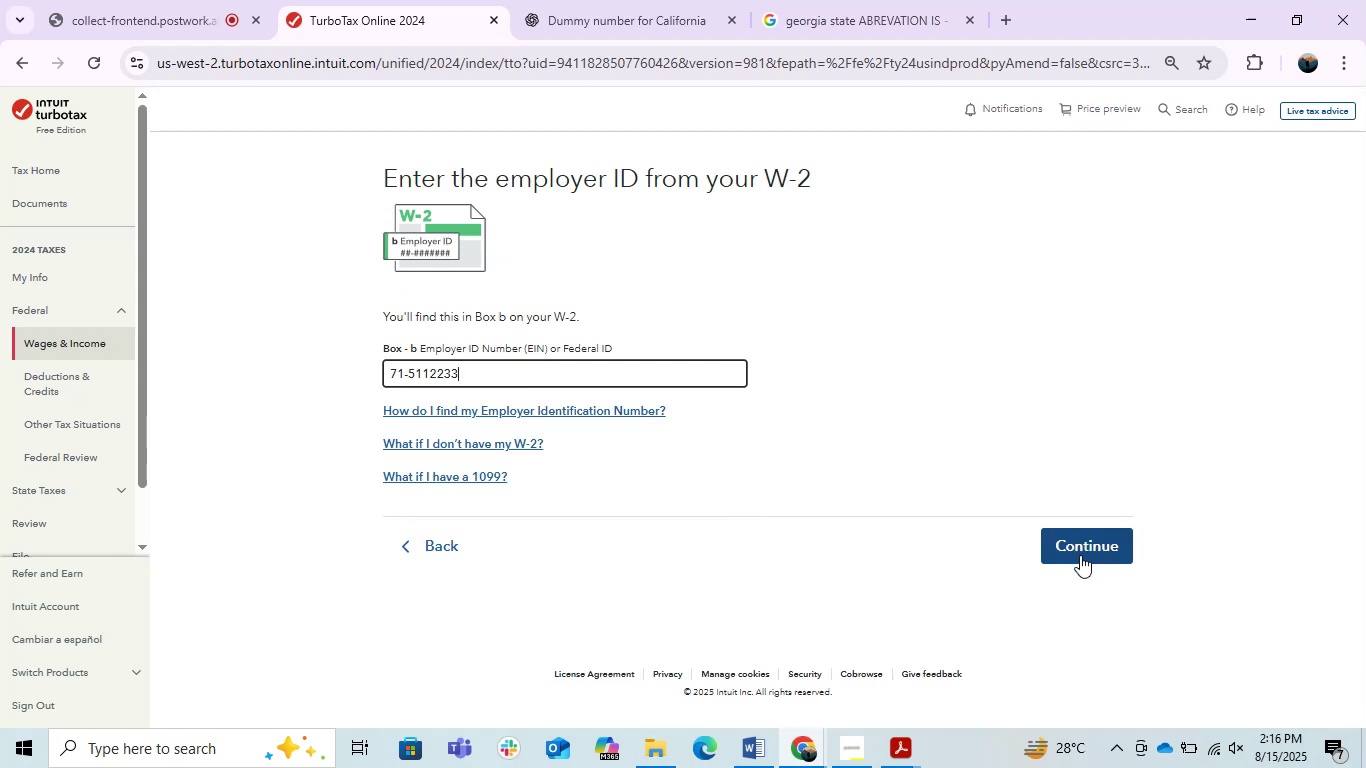 
left_click([1075, 554])
 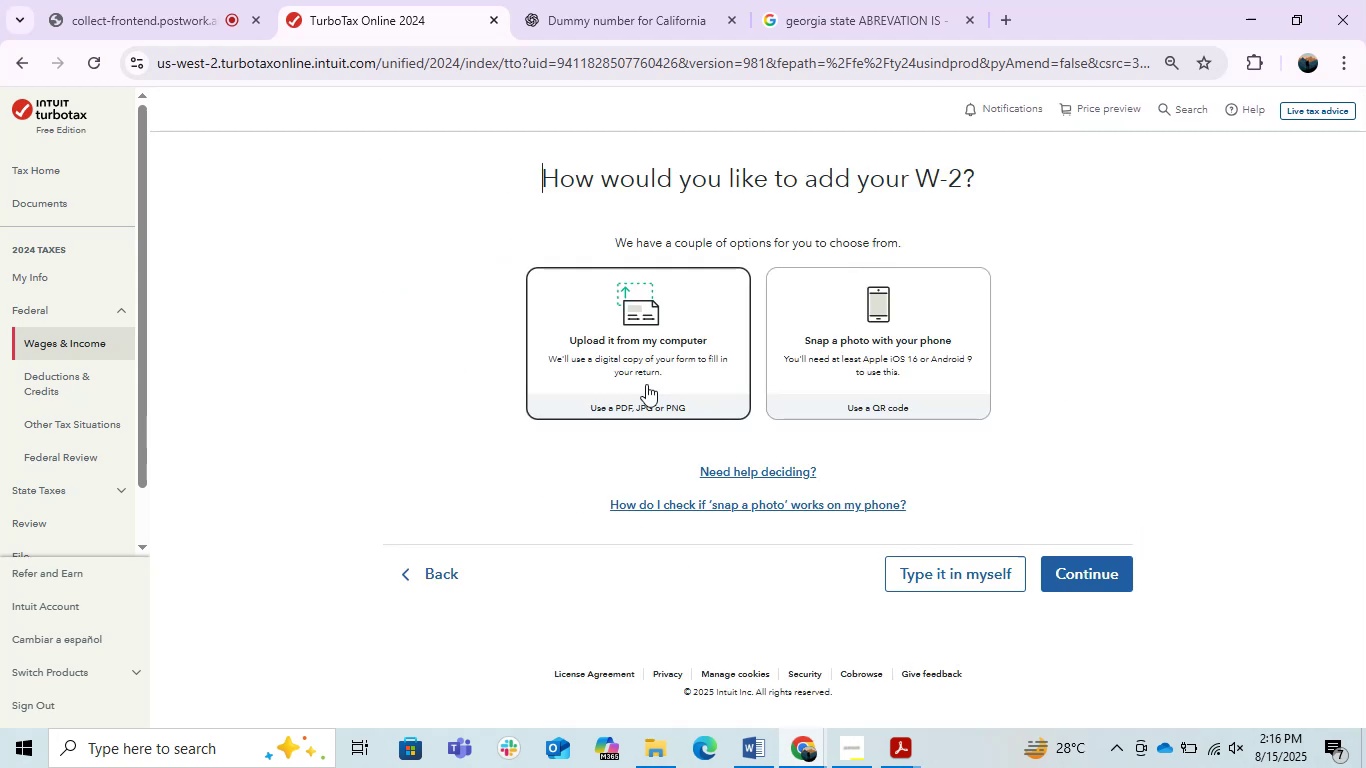 
left_click([994, 580])
 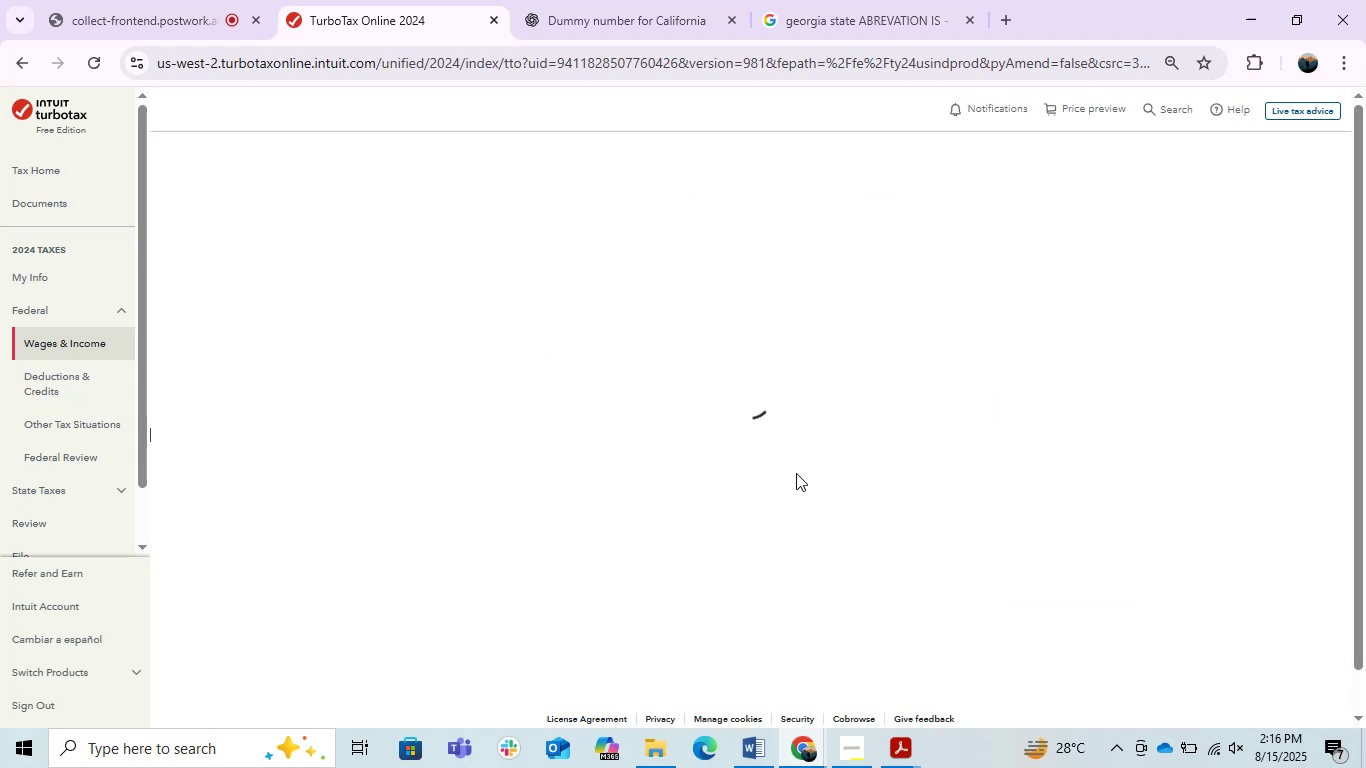 
mouse_move([602, 368])
 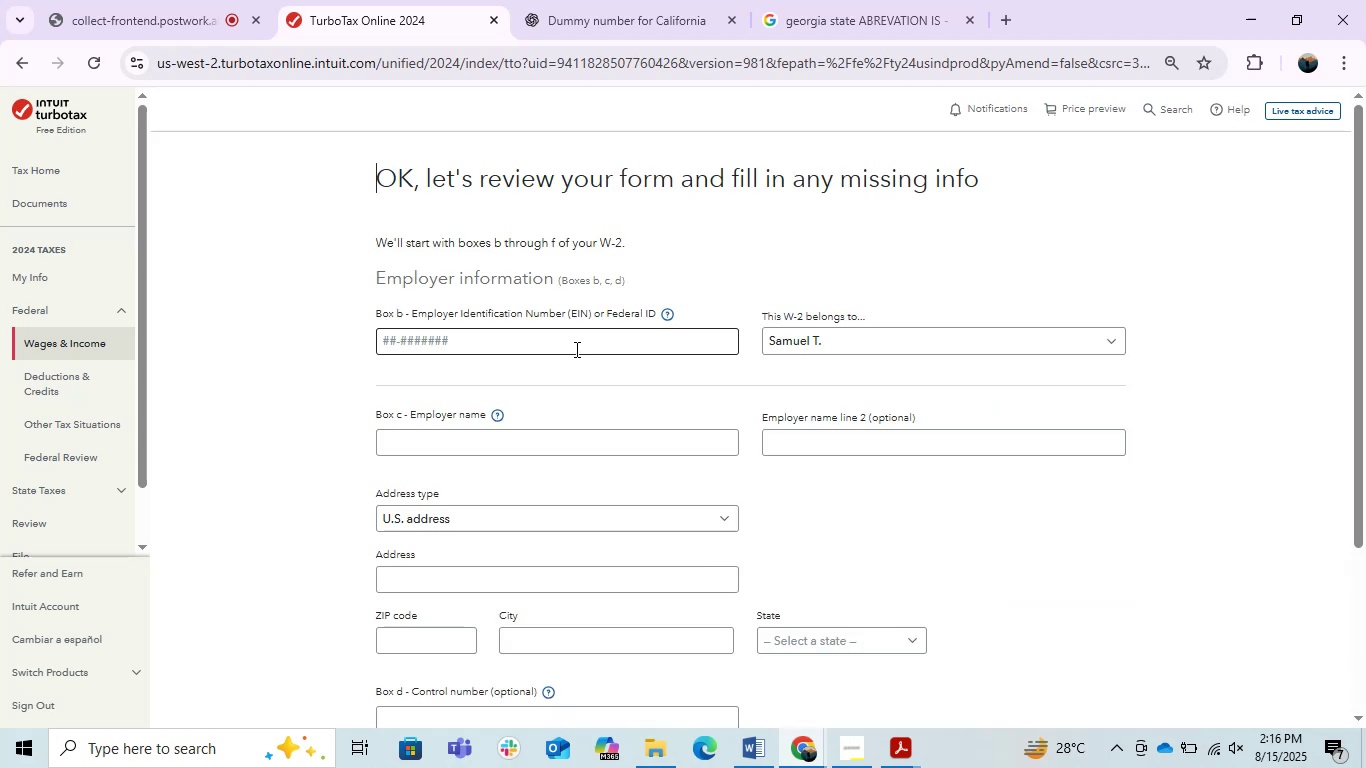 
left_click([572, 348])
 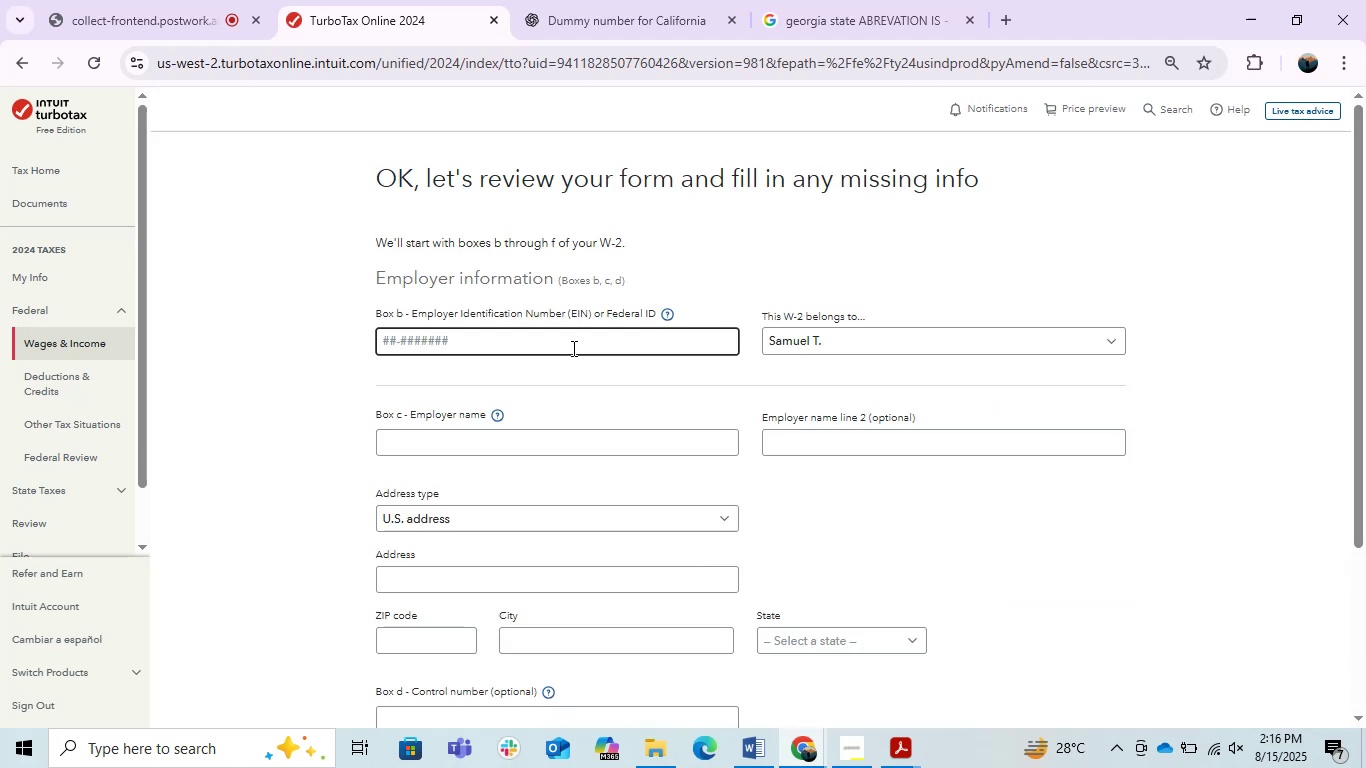 
hold_key(key=ControlLeft, duration=1.54)
 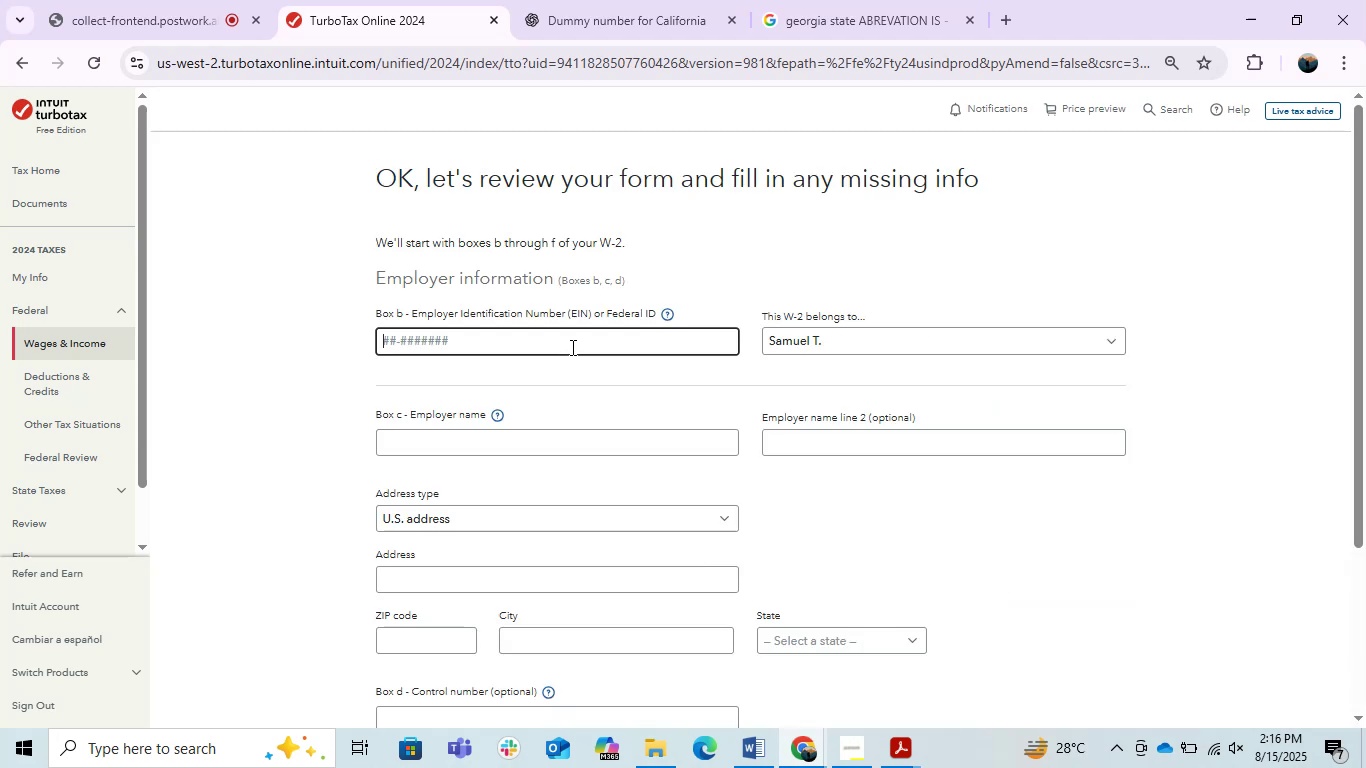 
hold_key(key=ControlLeft, duration=0.8)
 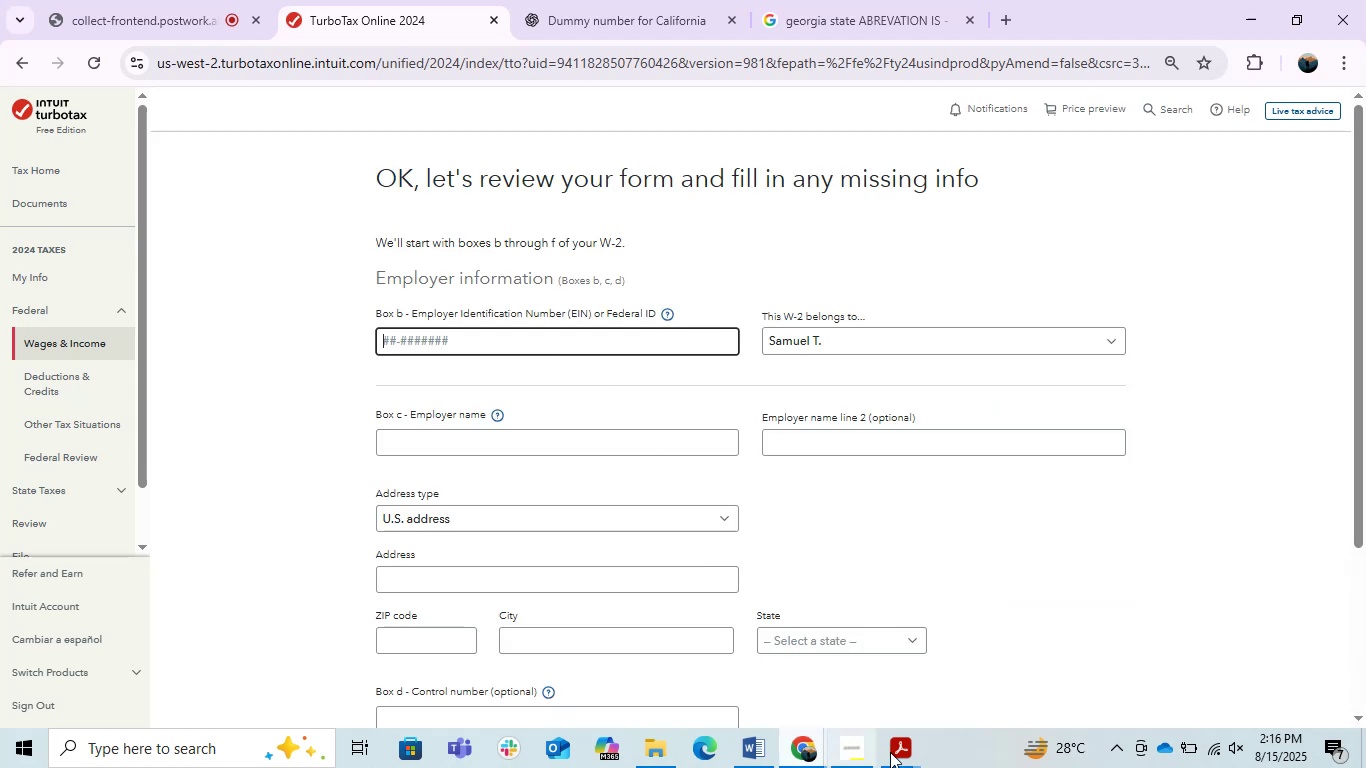 
left_click([911, 755])
 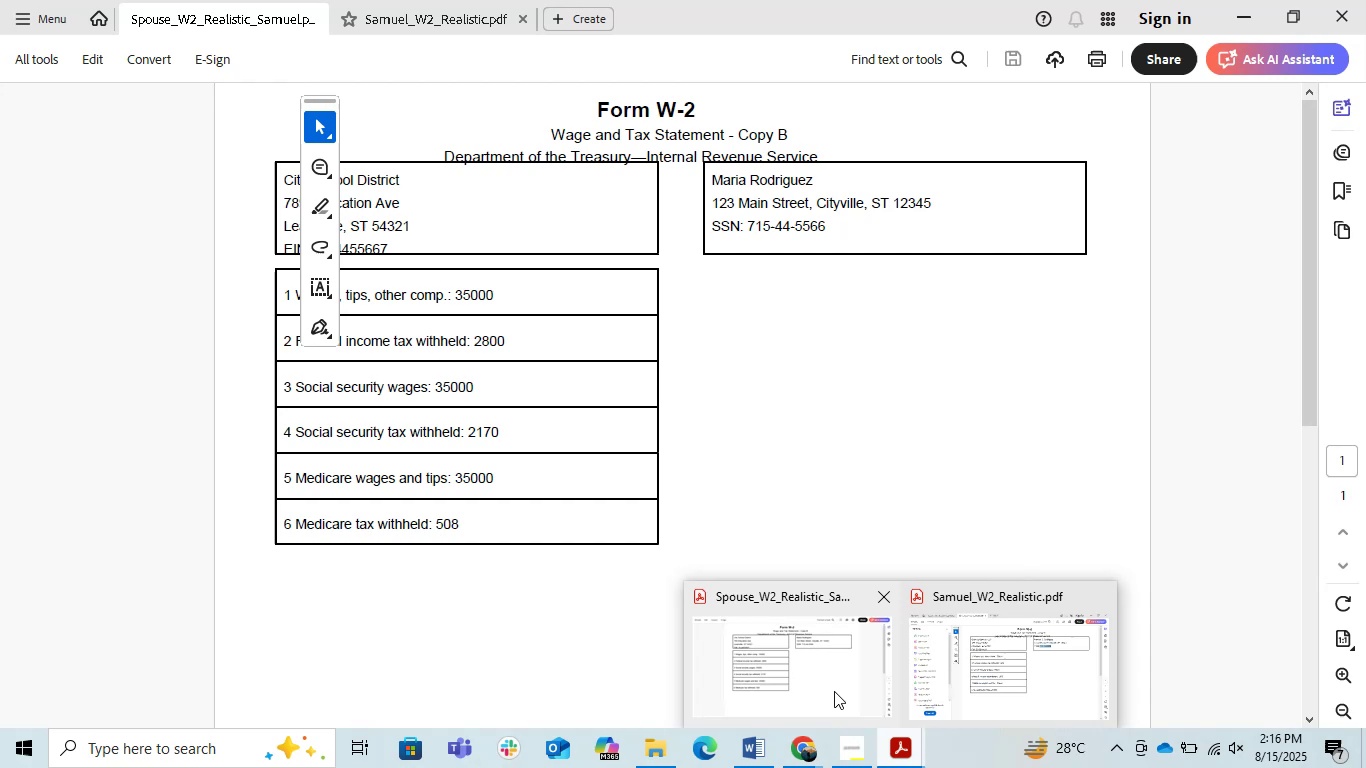 
left_click([834, 691])
 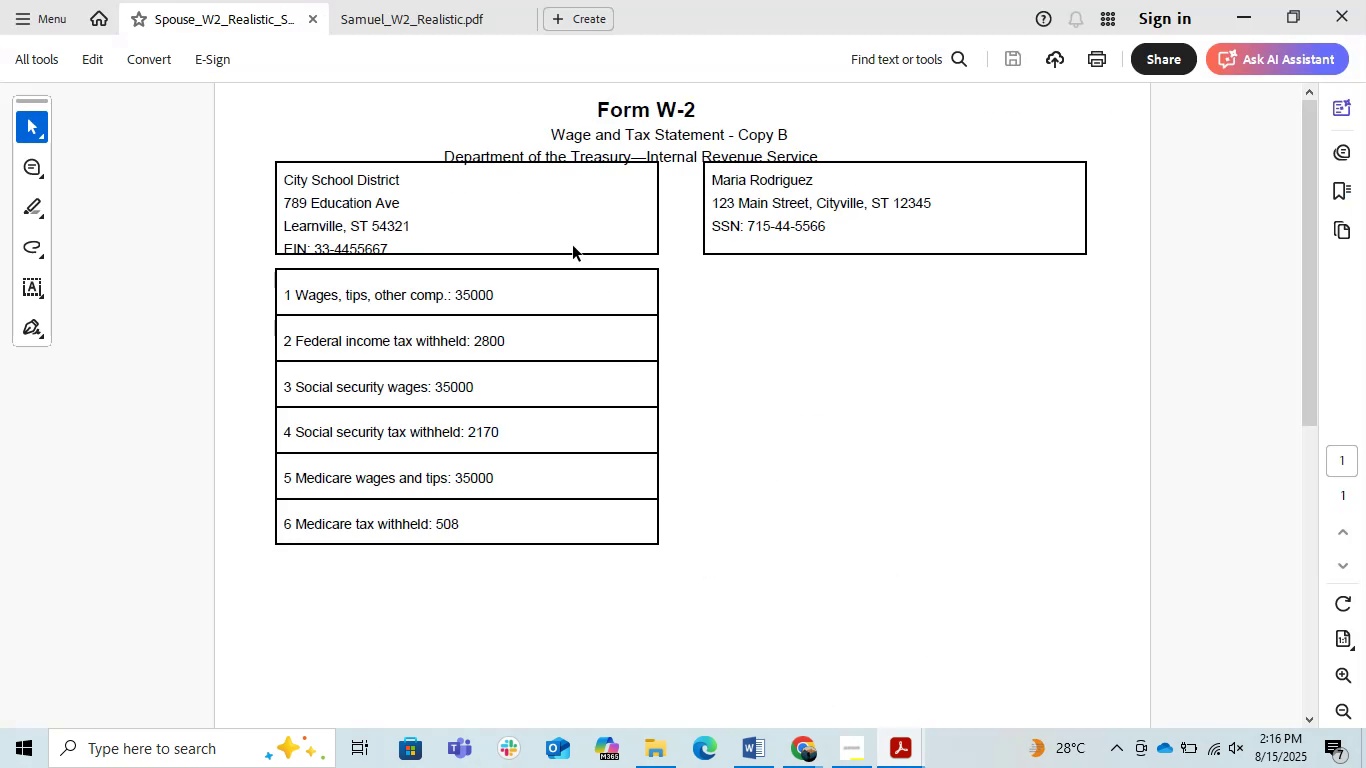 
left_click([515, 178])
 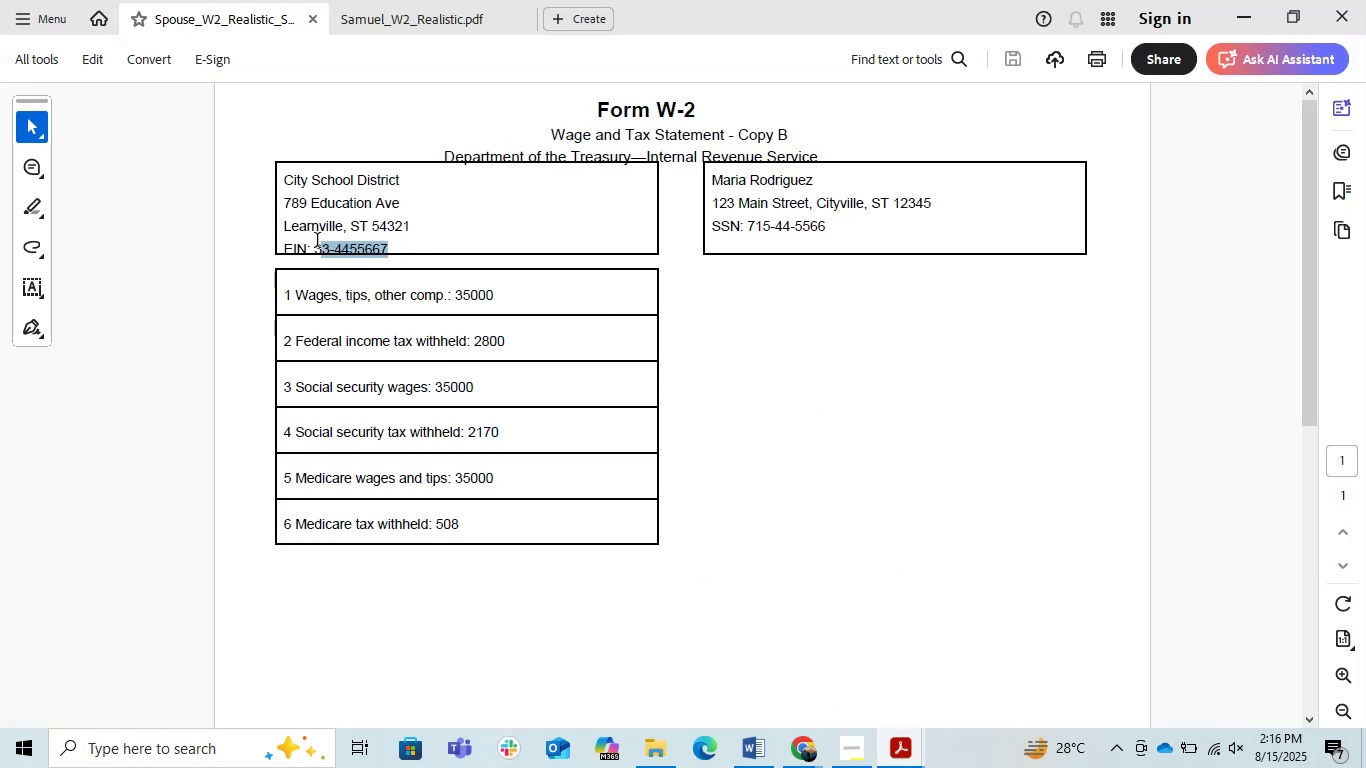 
key(Control+C)
 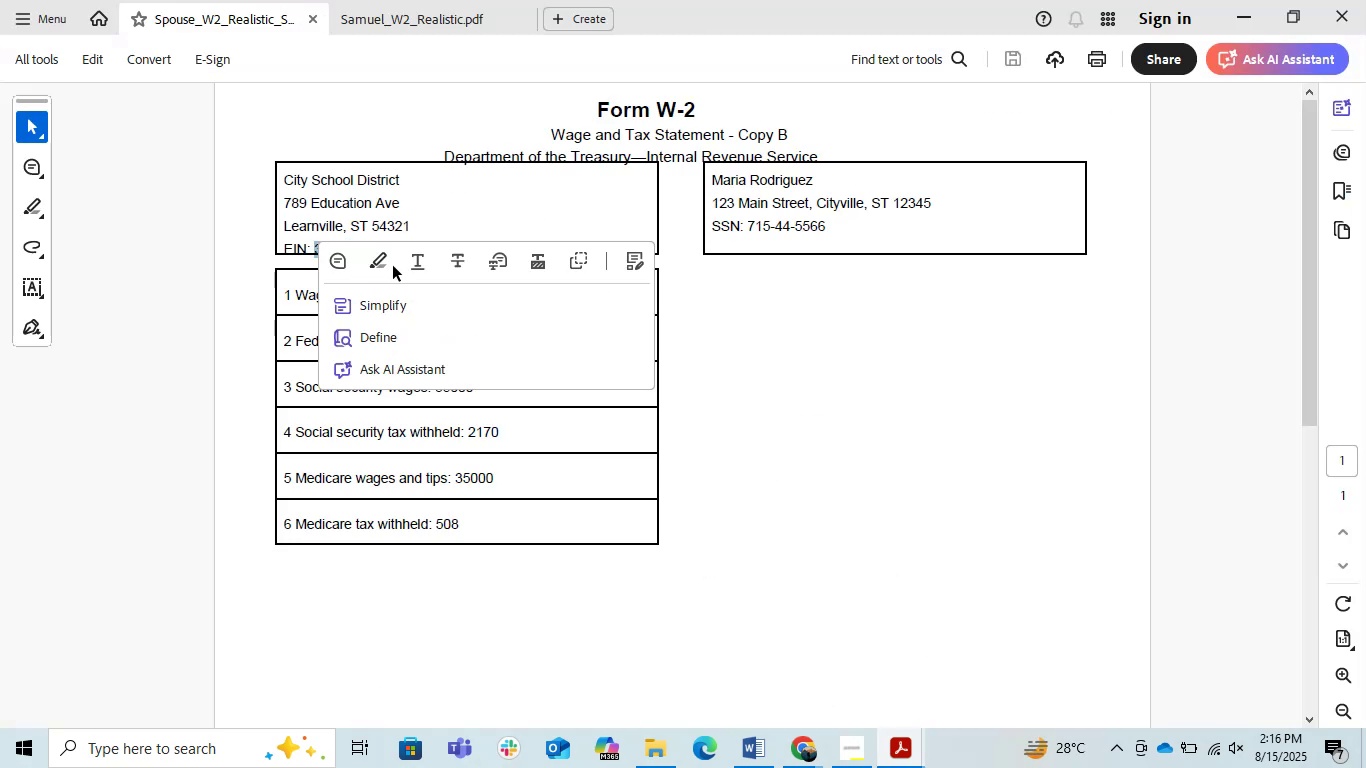 
key(Control+C)
 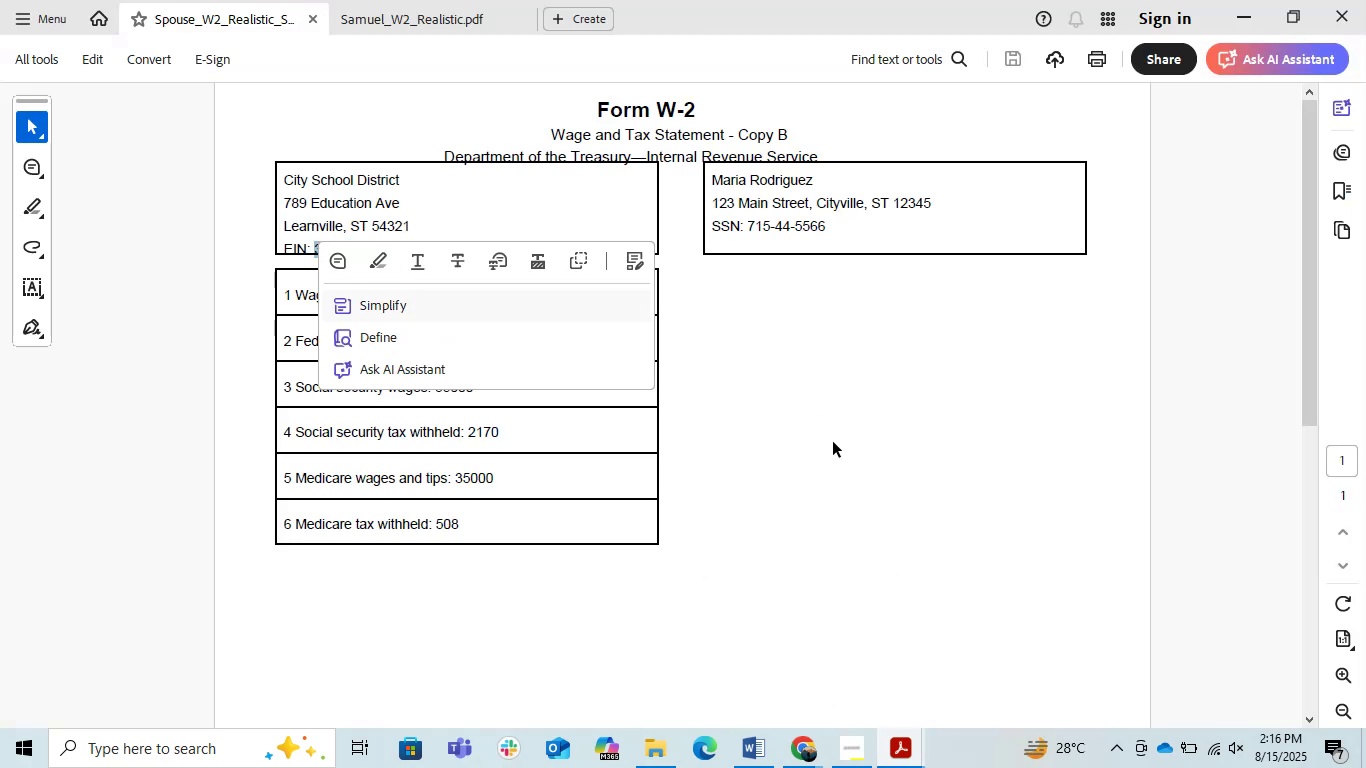 
hold_key(key=AltLeft, duration=1.22)
 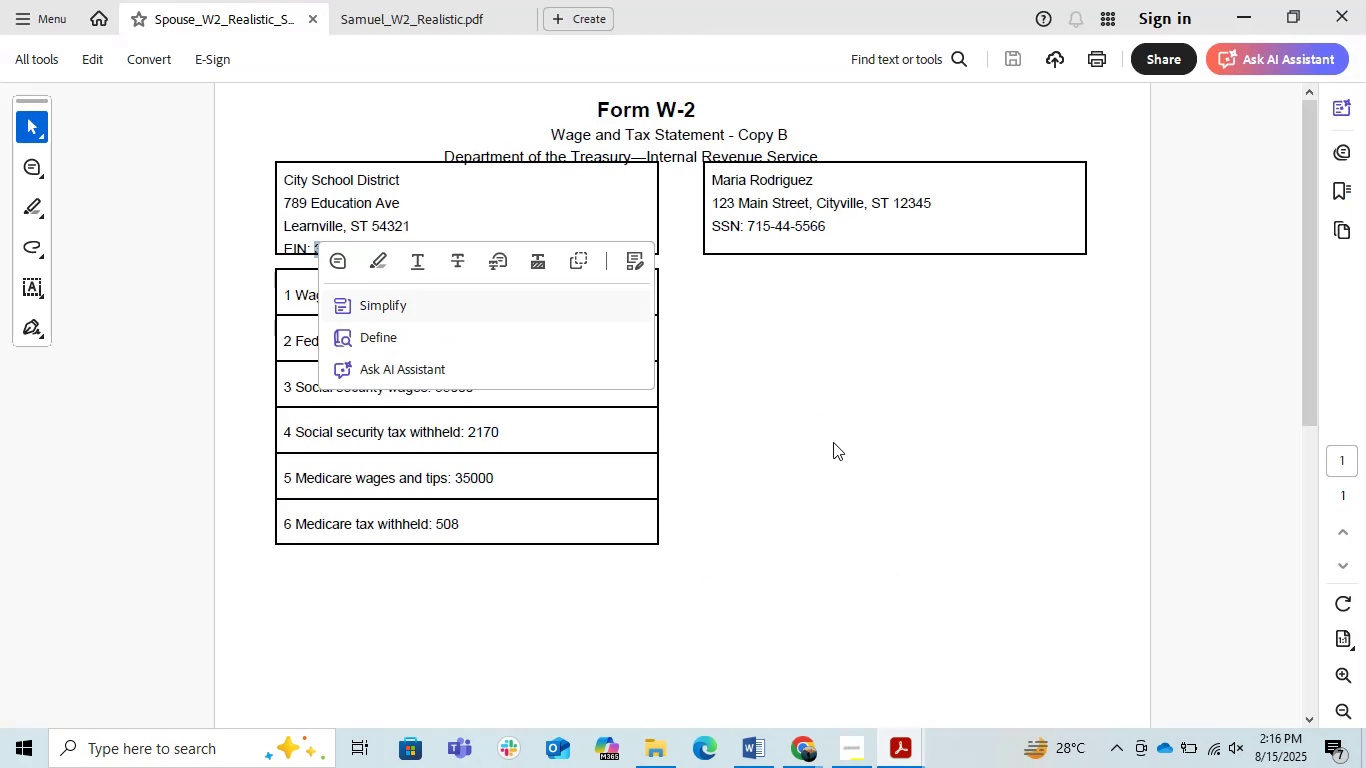 
key(Alt+AltLeft)
 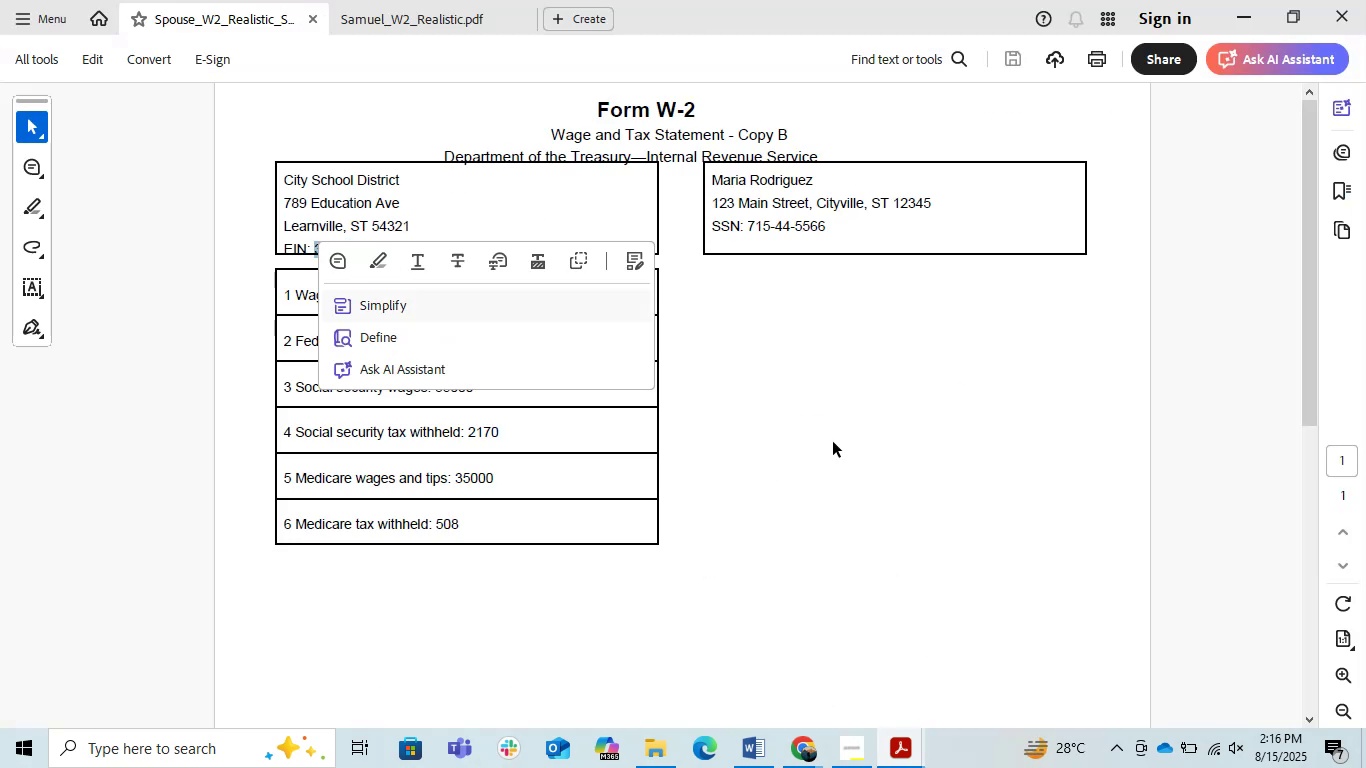 
key(Alt+Tab)
 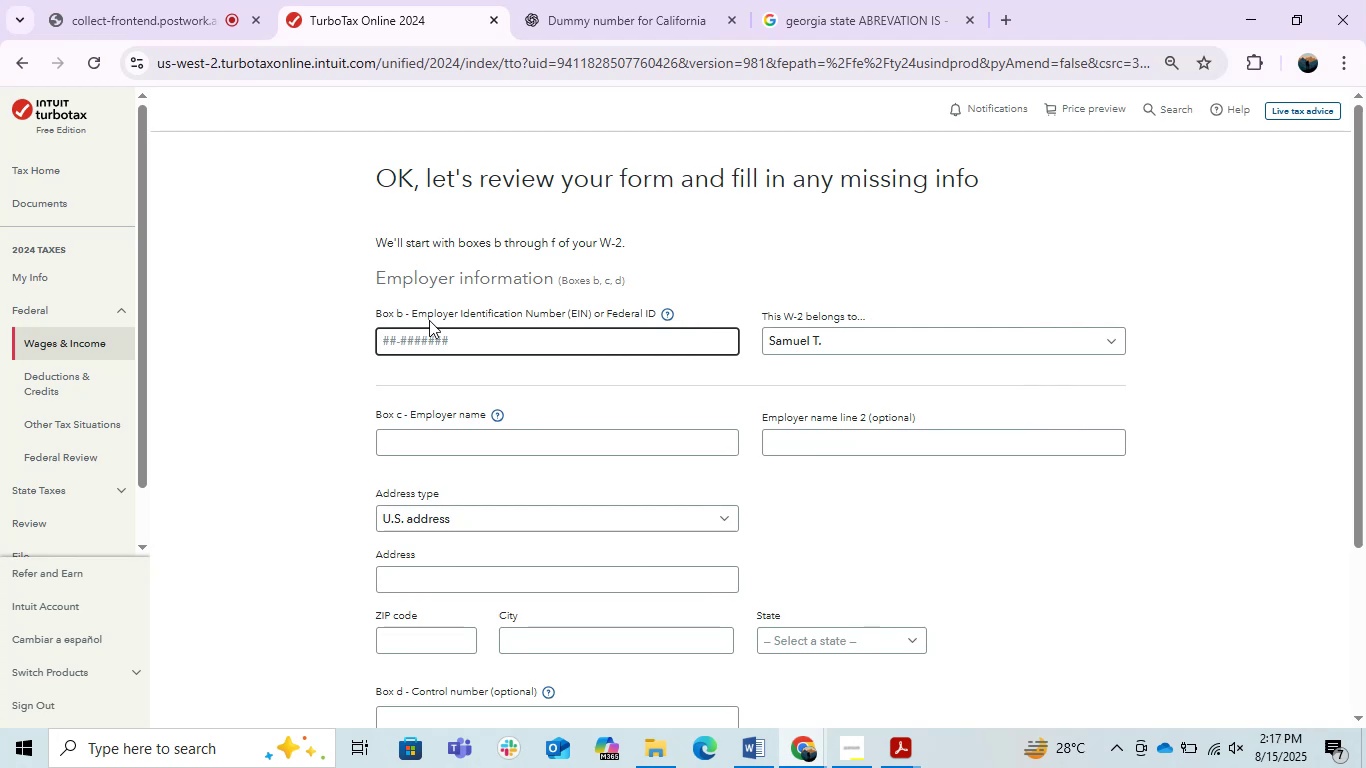 
key(Control+V)
 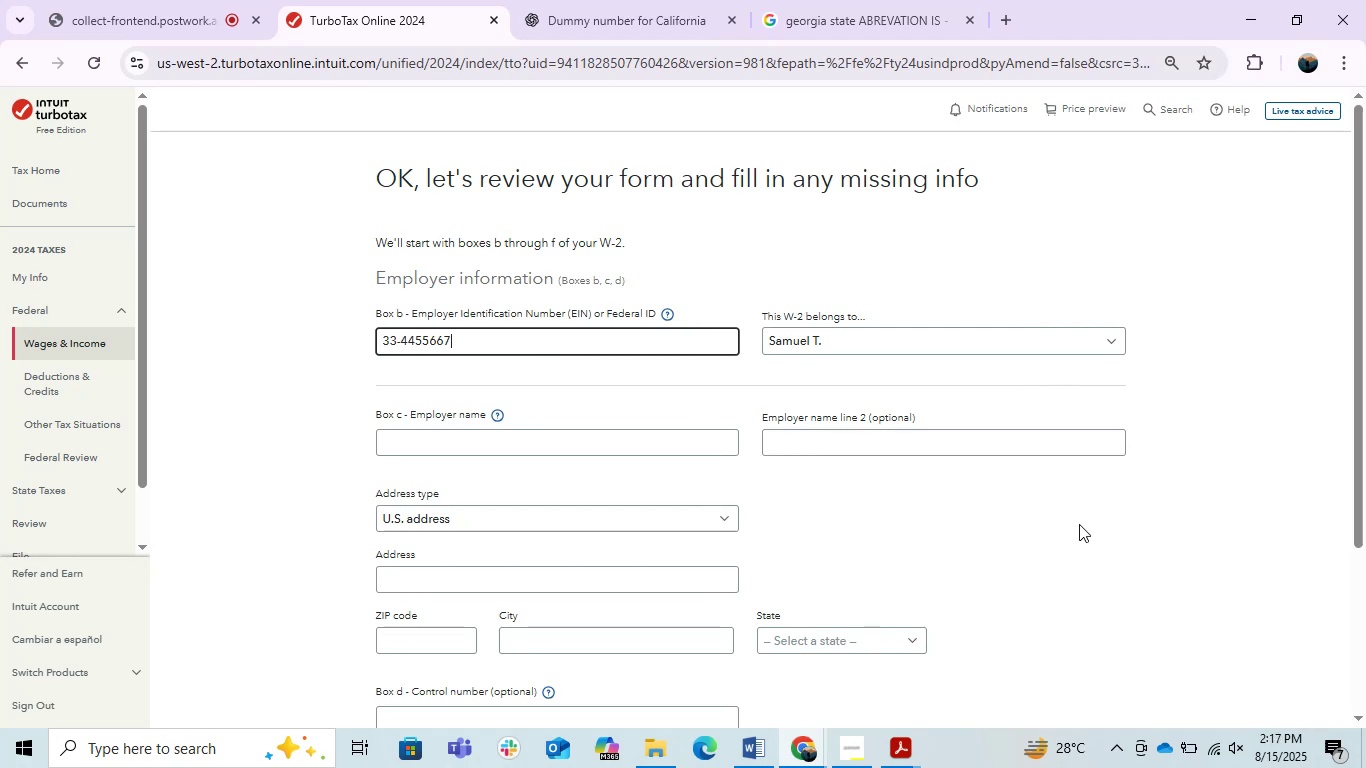 
left_click([1073, 530])
 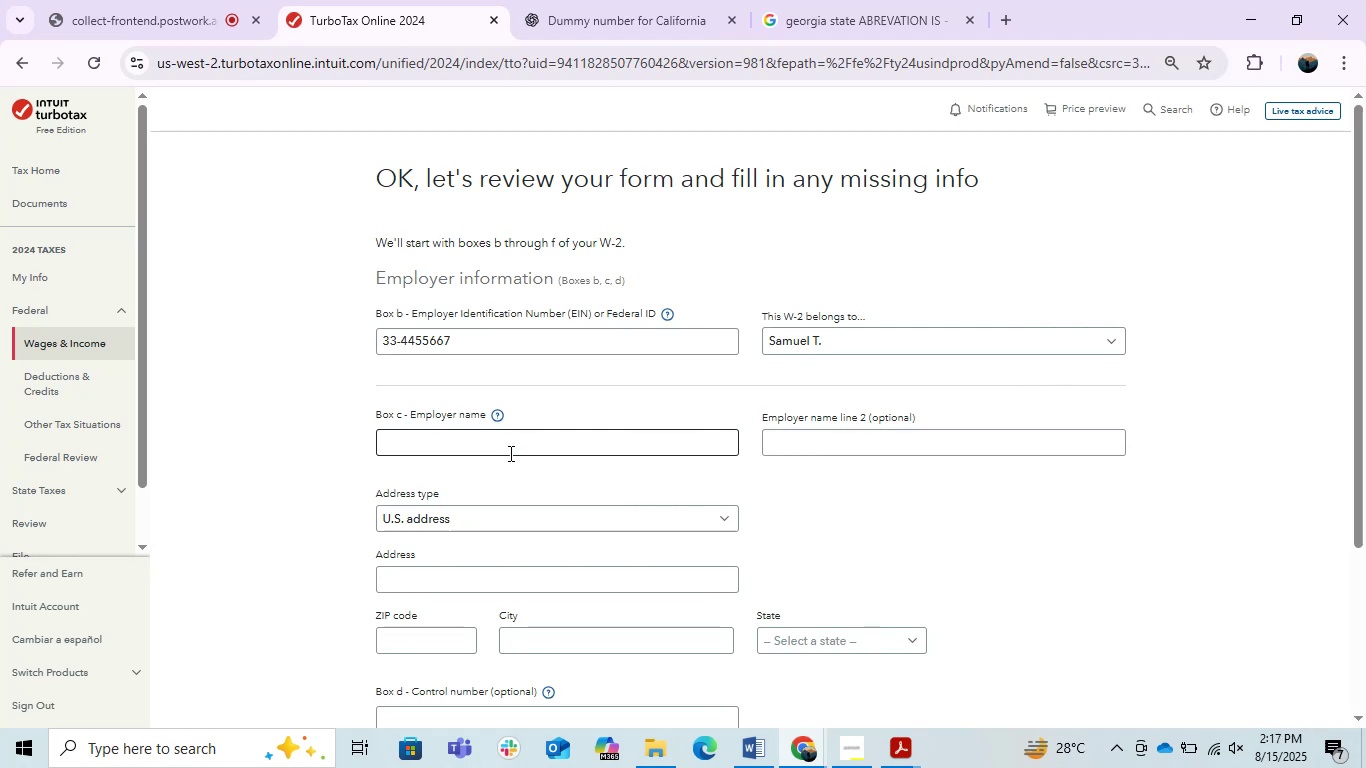 
left_click([509, 453])
 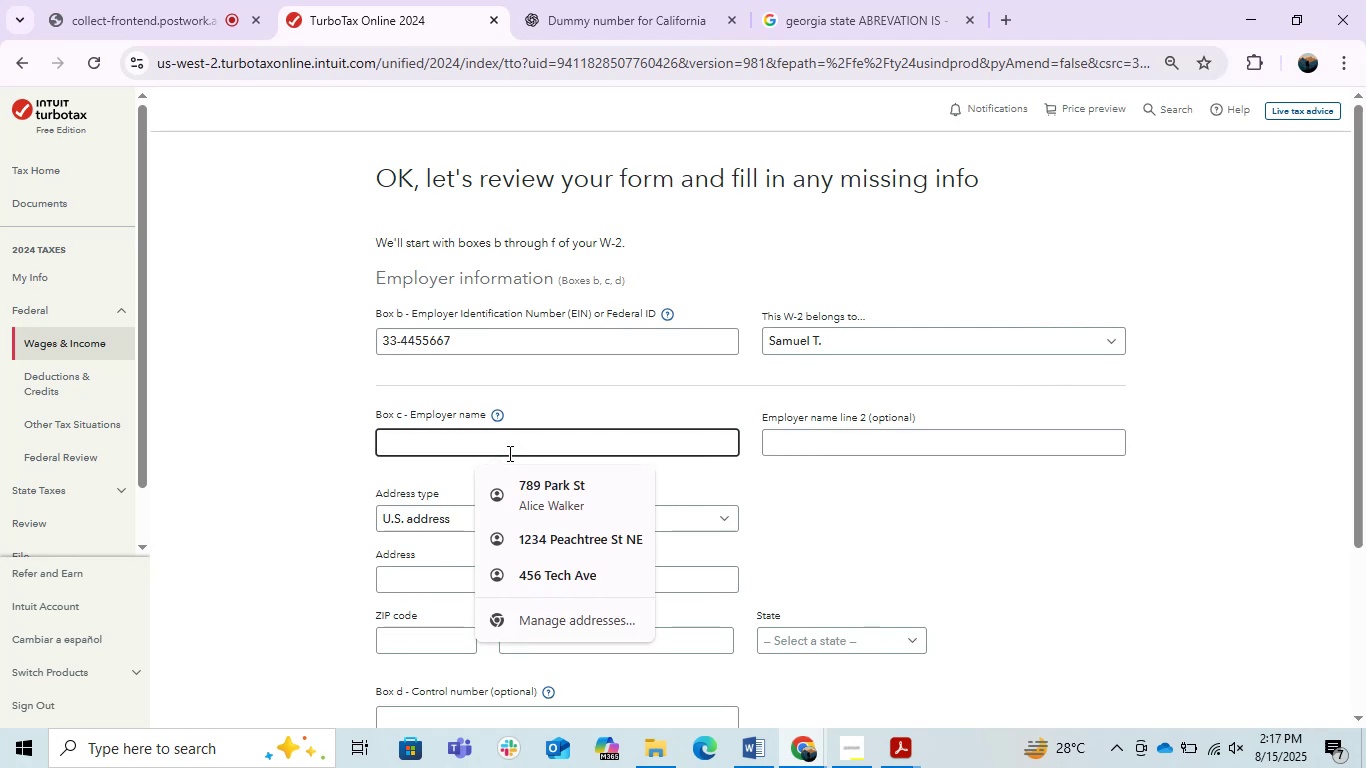 
key(Alt+AltLeft)
 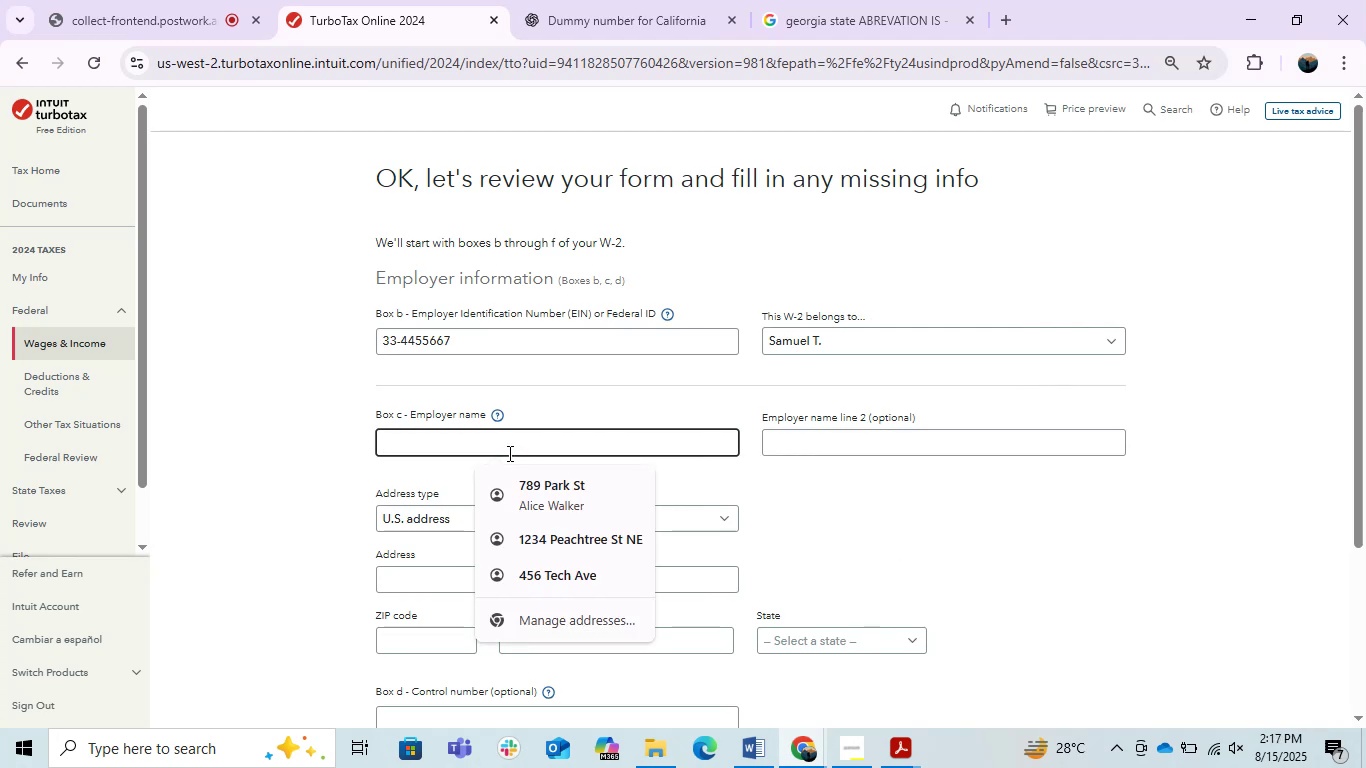 
key(Alt+Tab)
 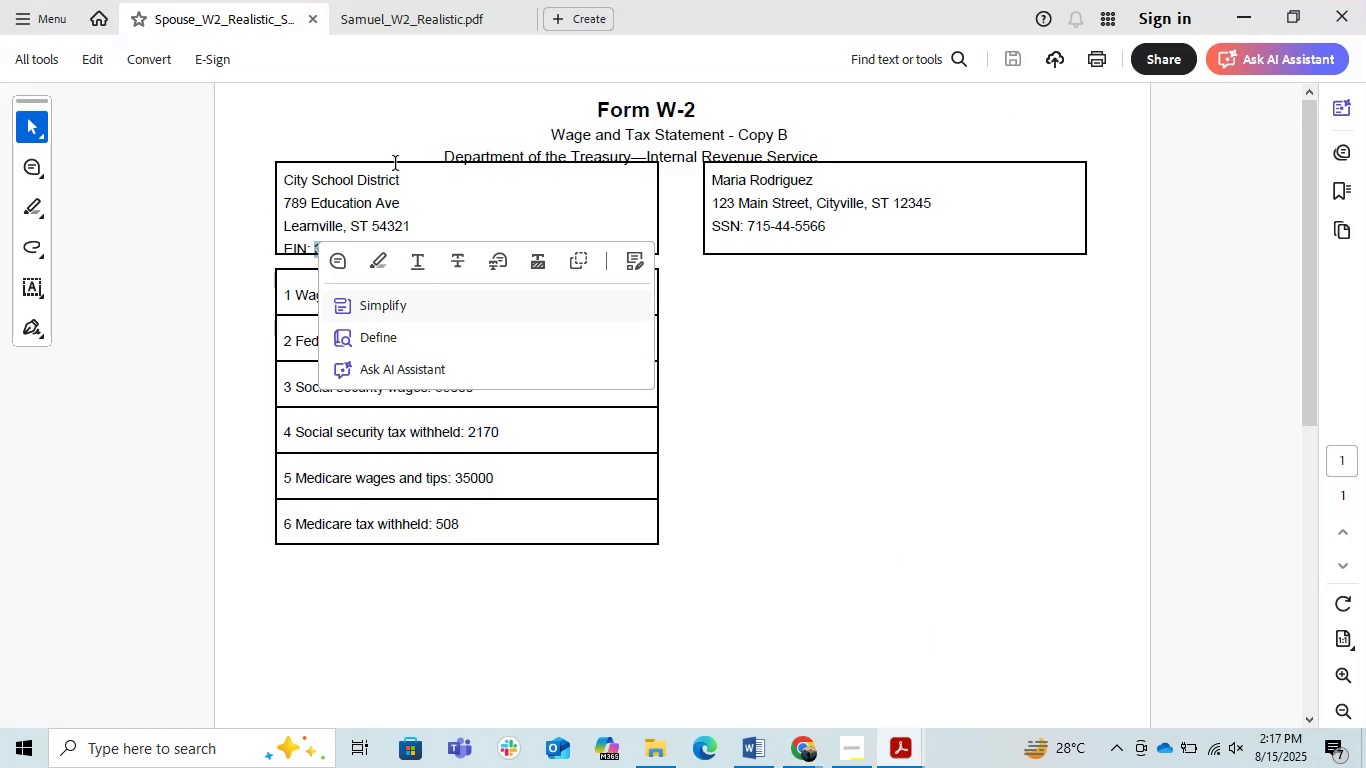 
left_click([390, 190])
 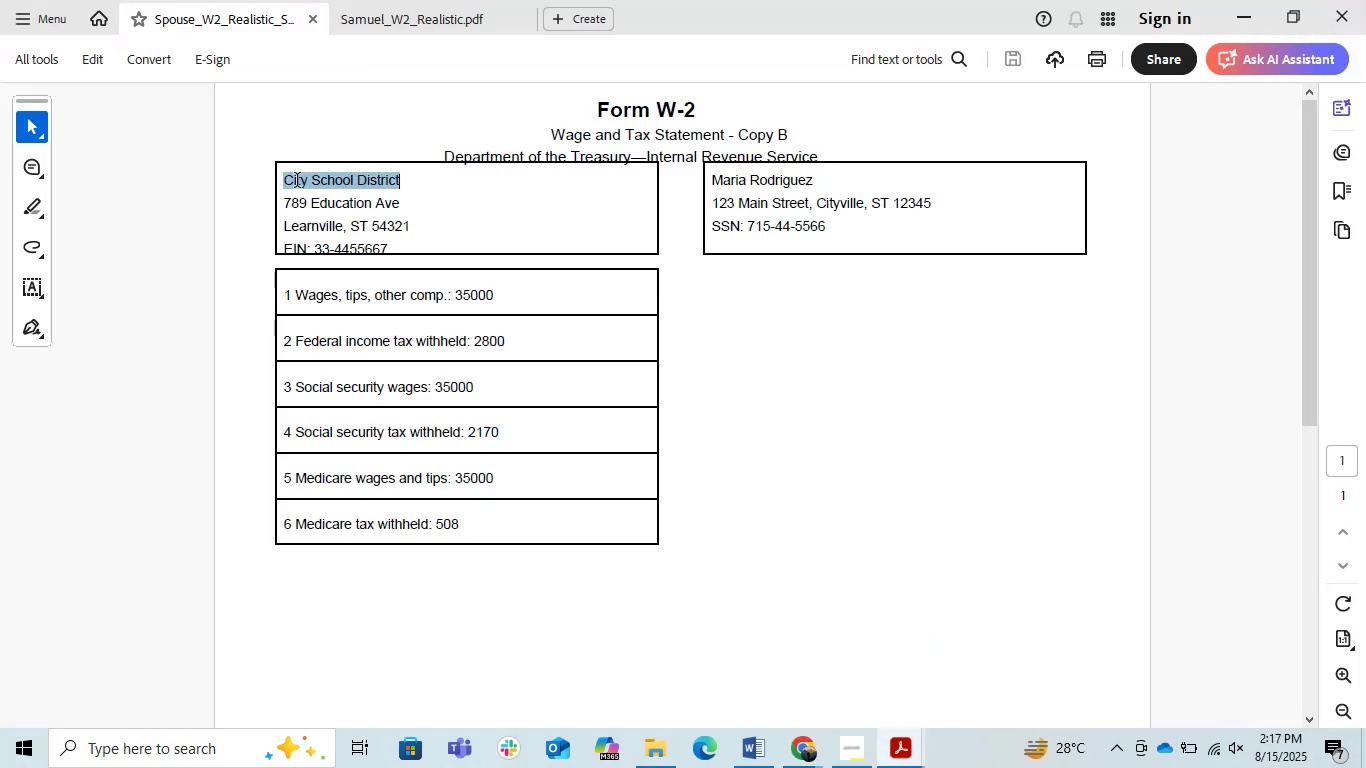 
key(Control+C)
 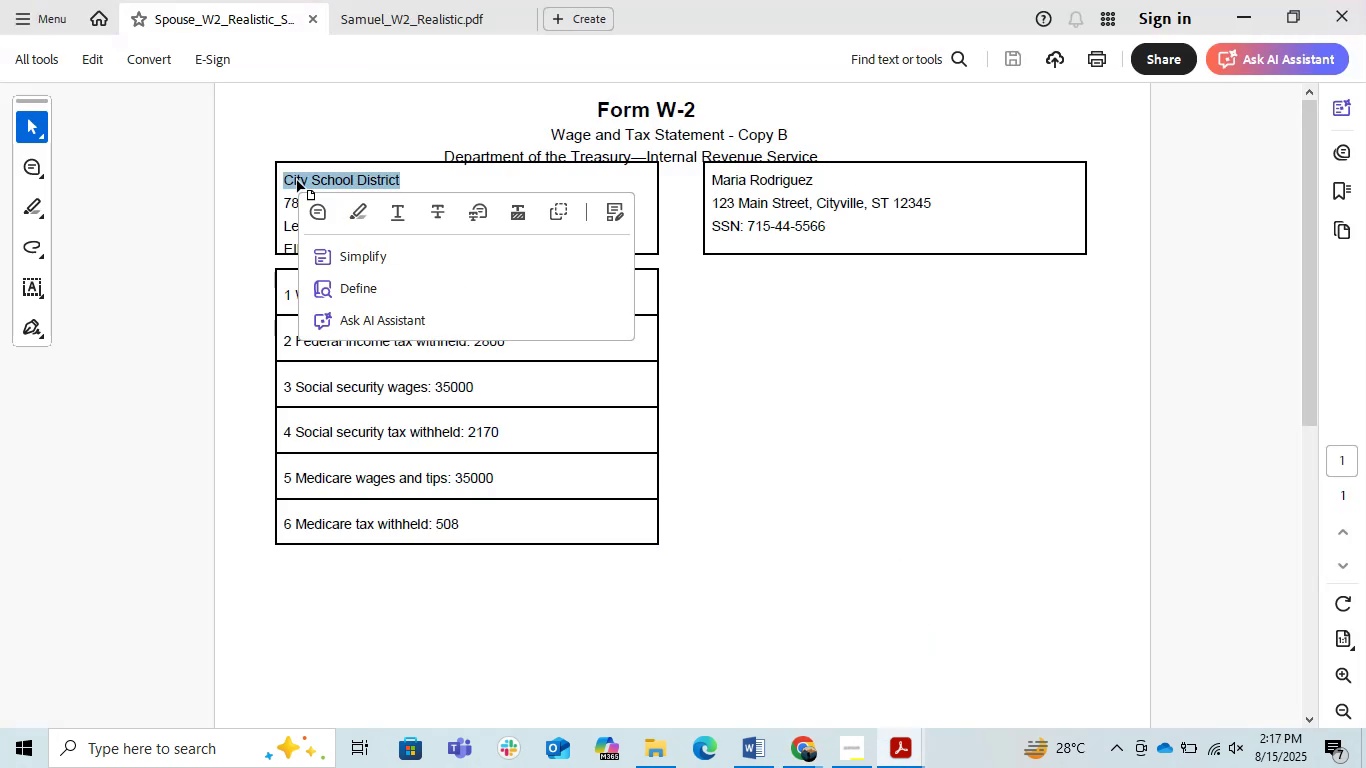 
key(Alt+AltLeft)
 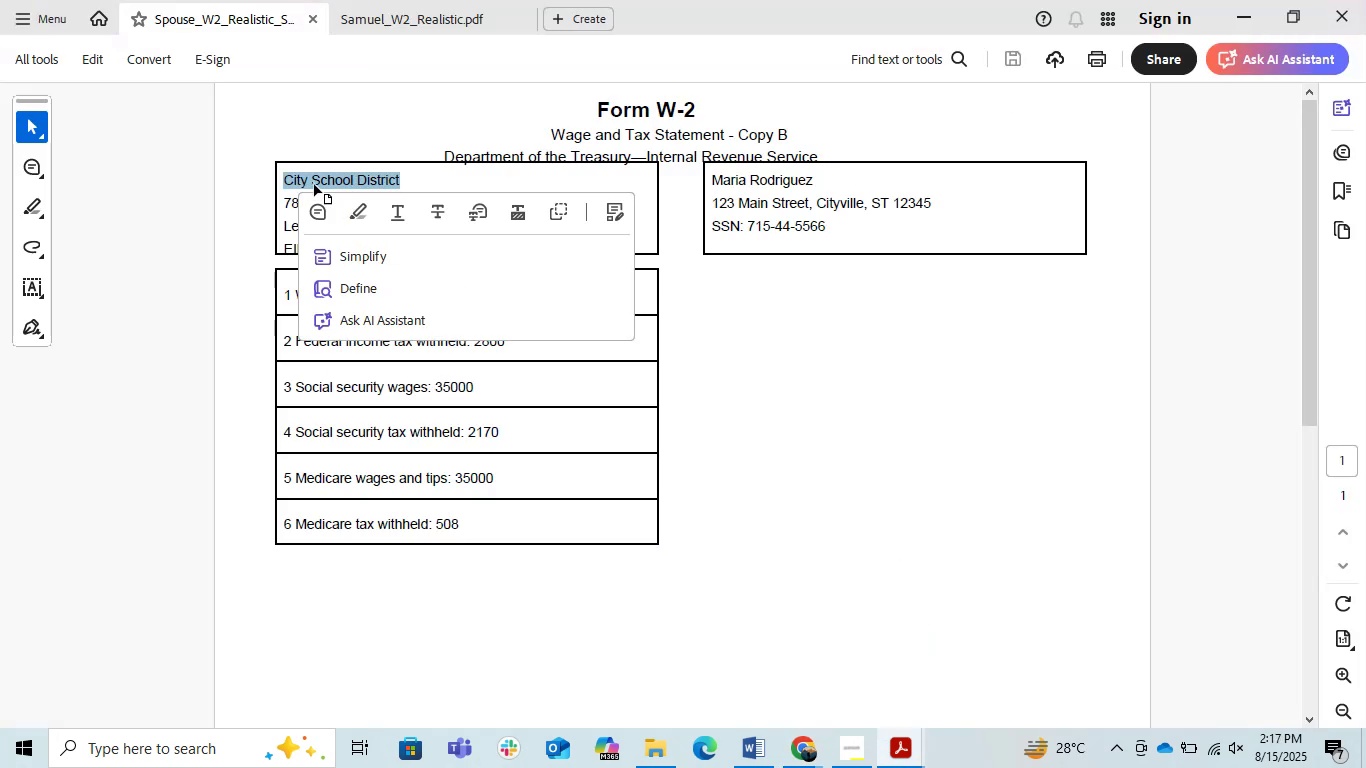 
key(Alt+Tab)
 